 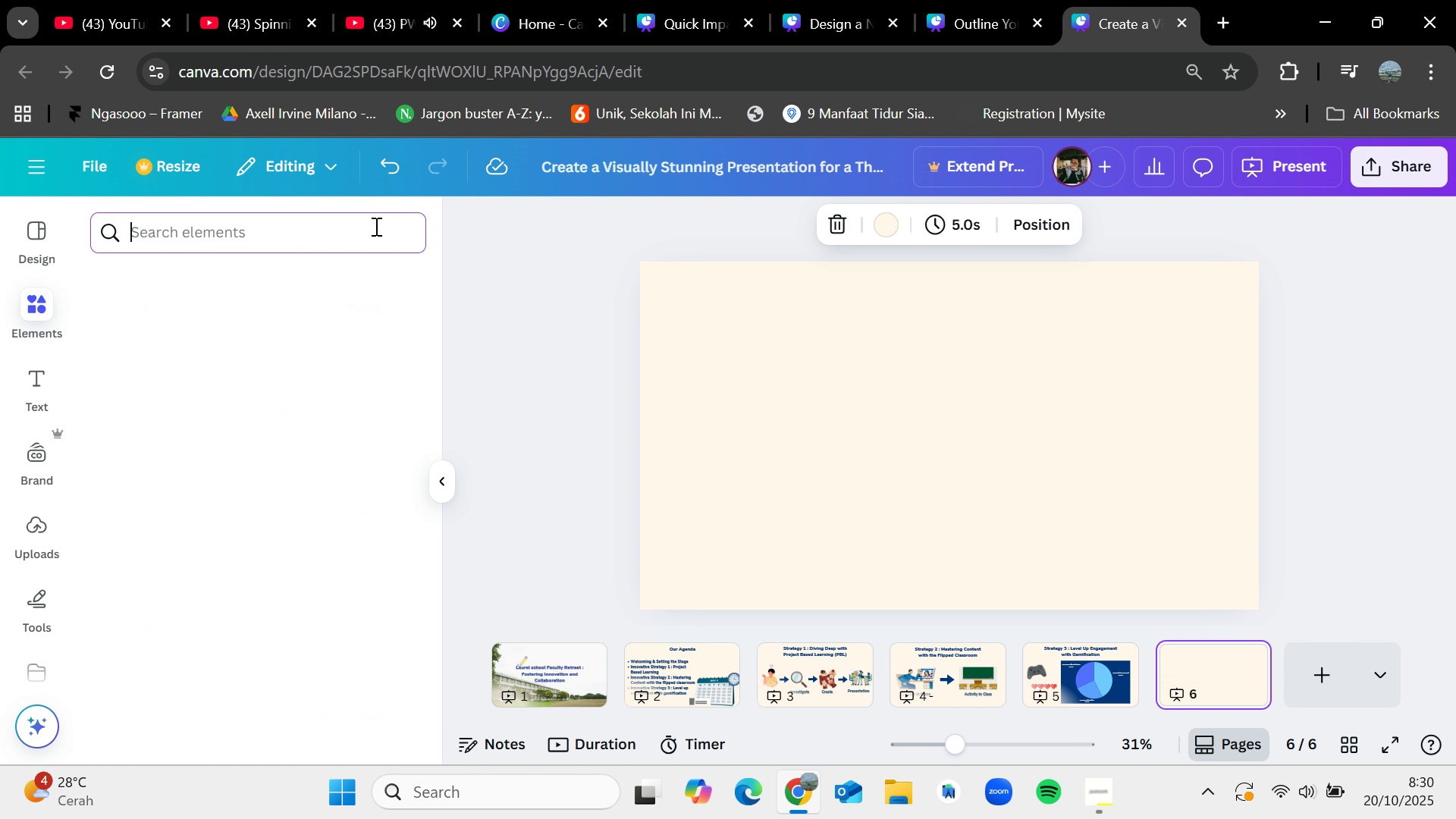 
type(jig)
 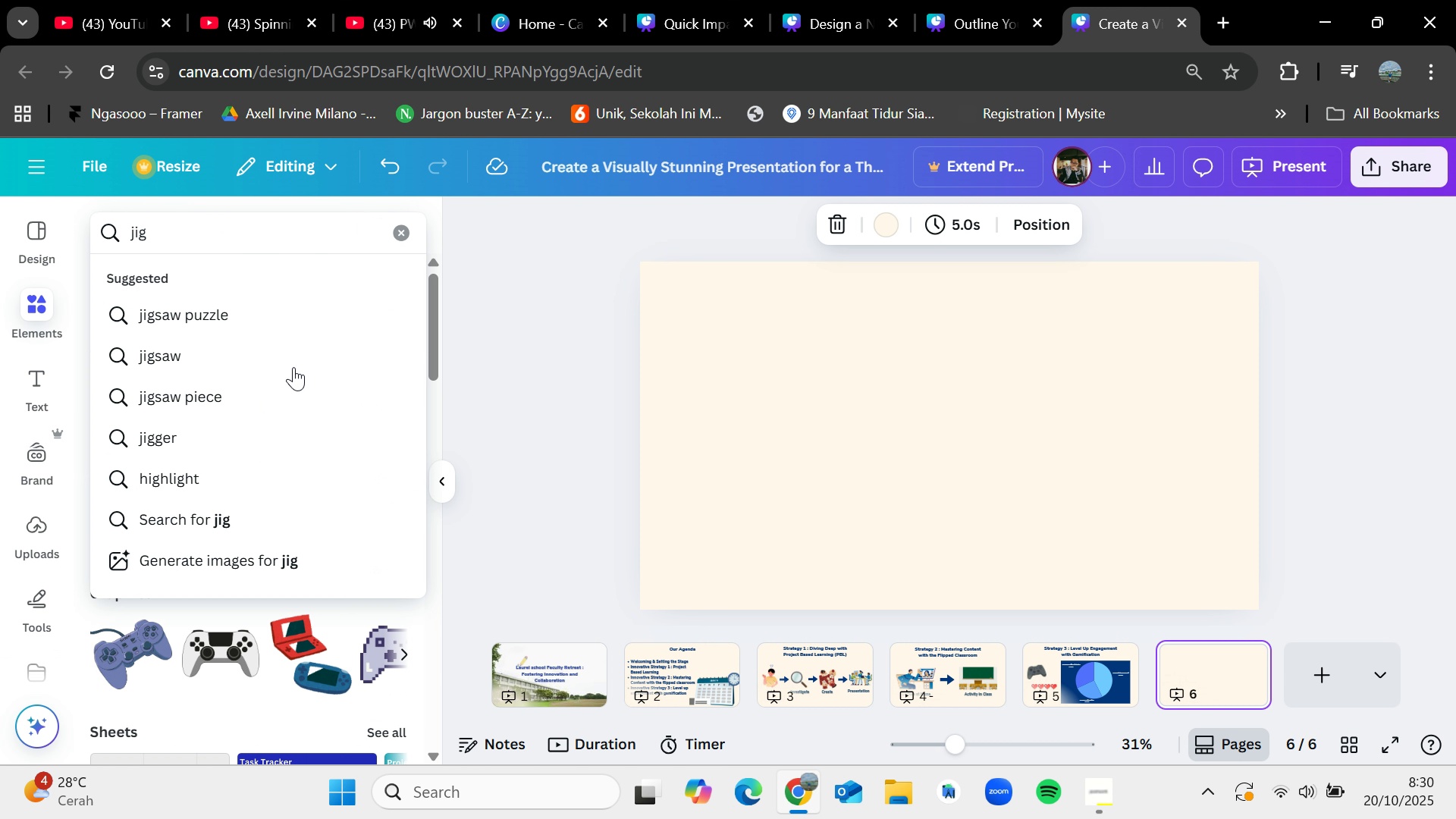 
left_click([266, 358])
 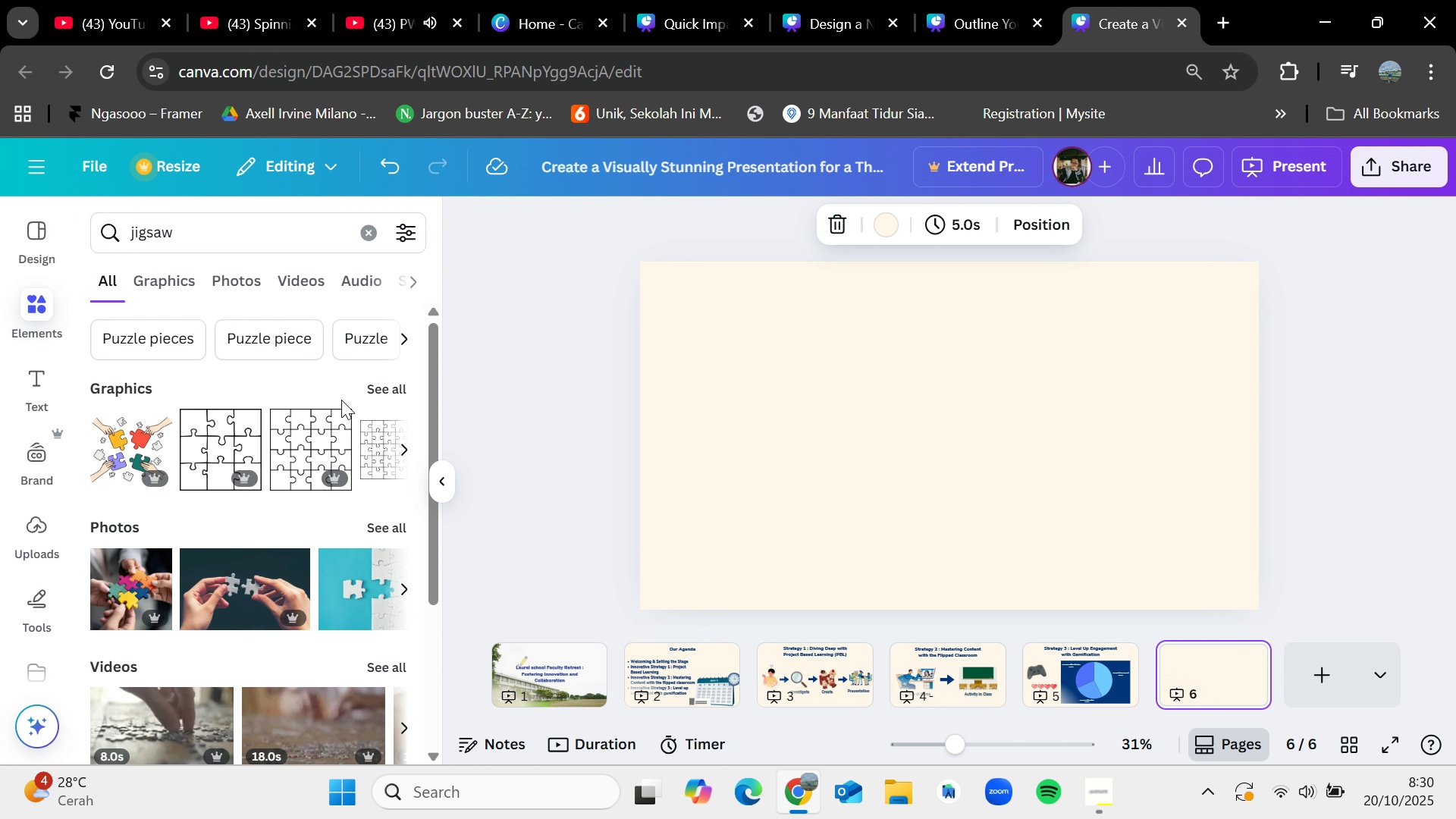 
left_click([381, 396])
 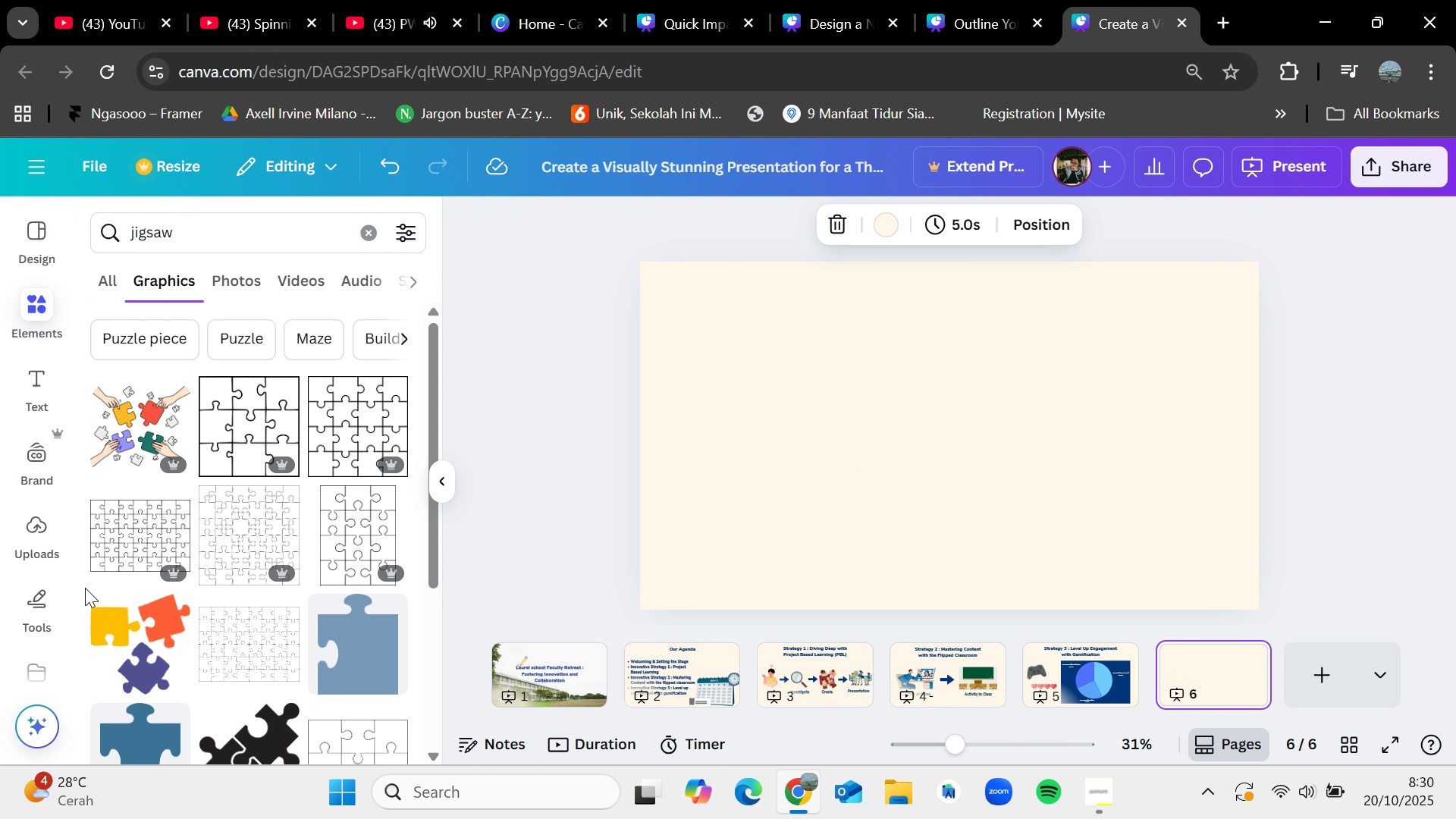 
scroll: coordinate [225, 609], scroll_direction: down, amount: 2.0
 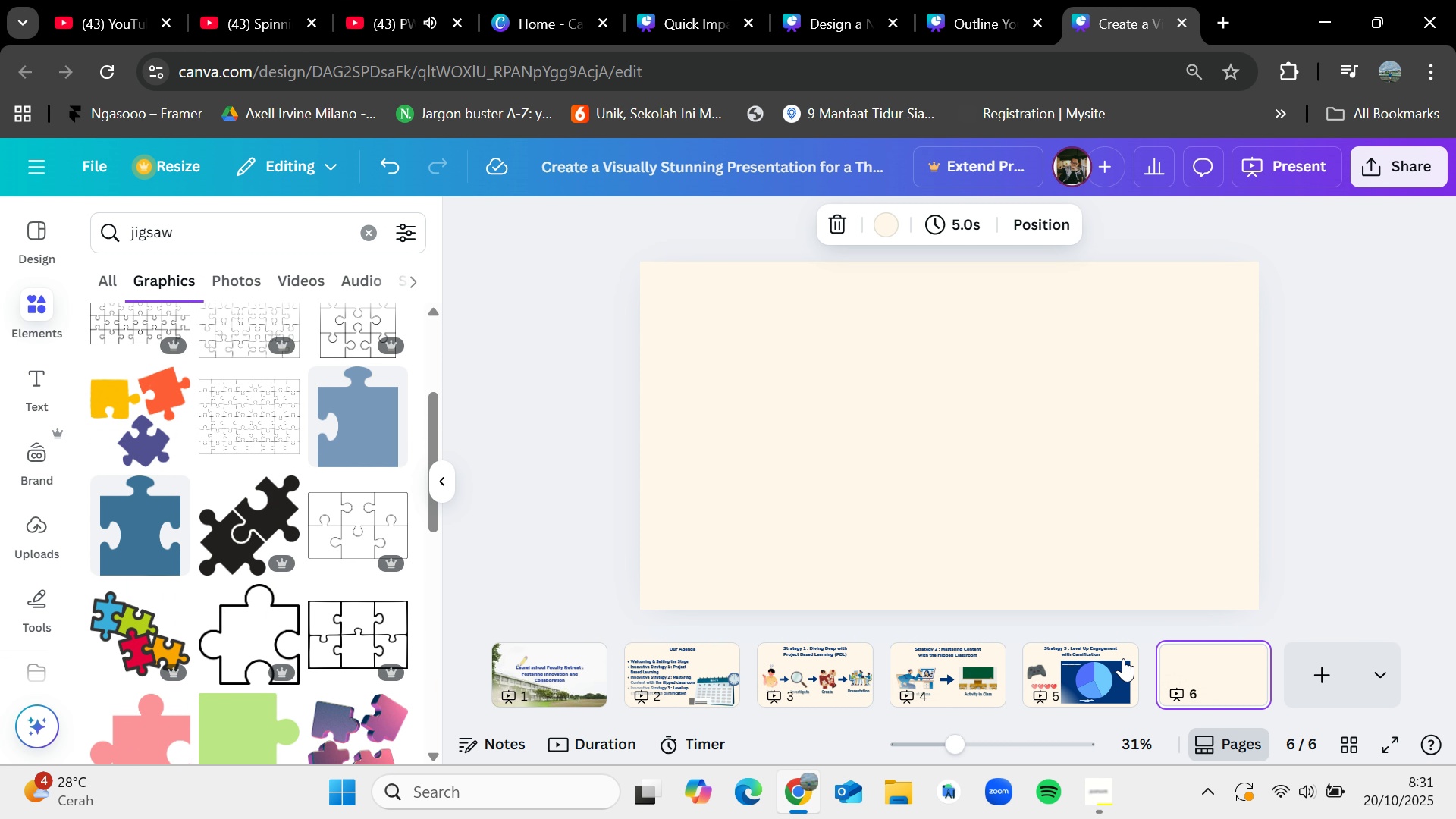 
left_click([1046, 675])
 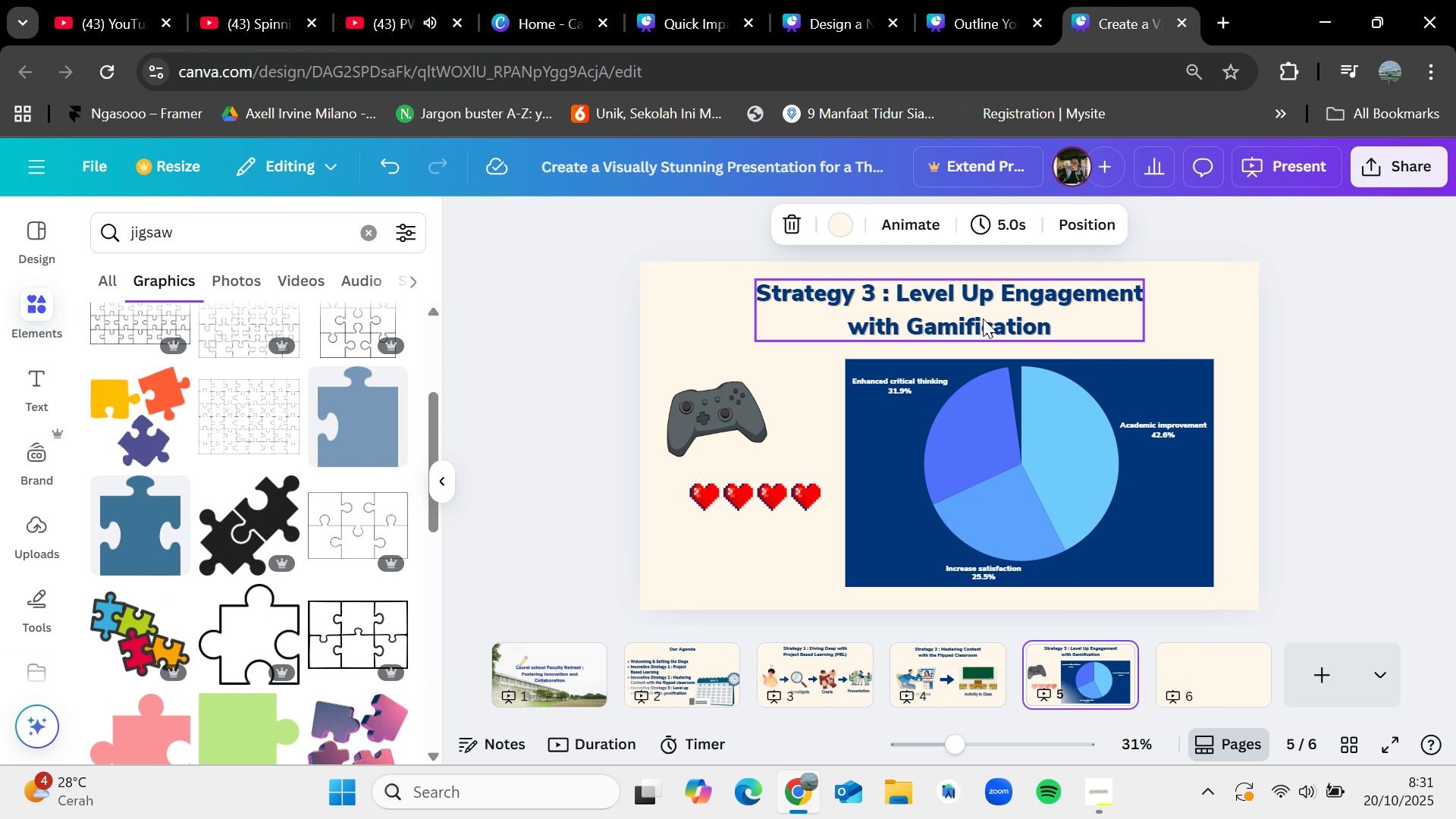 
left_click([983, 318])
 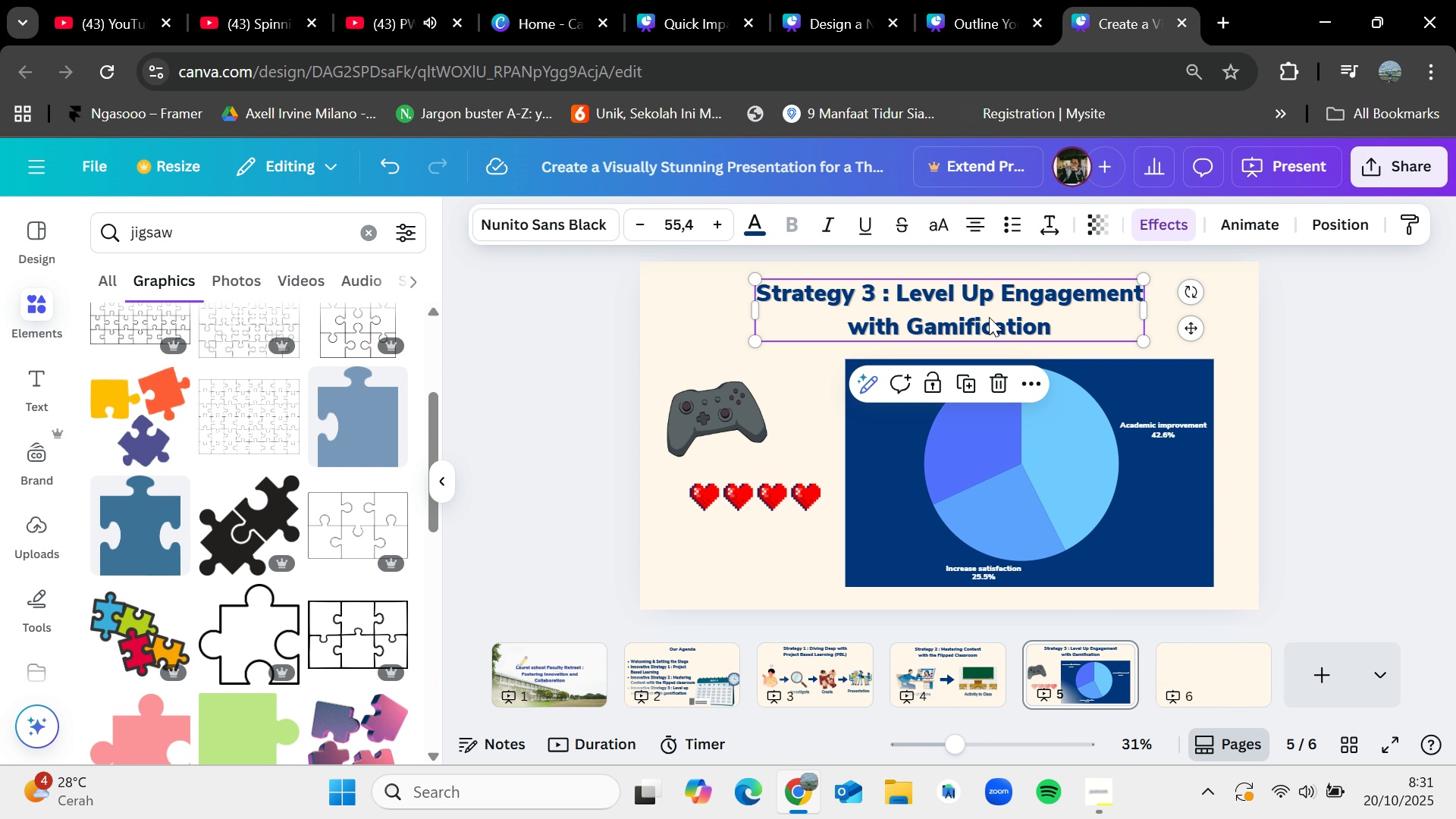 
key(Control+C)
 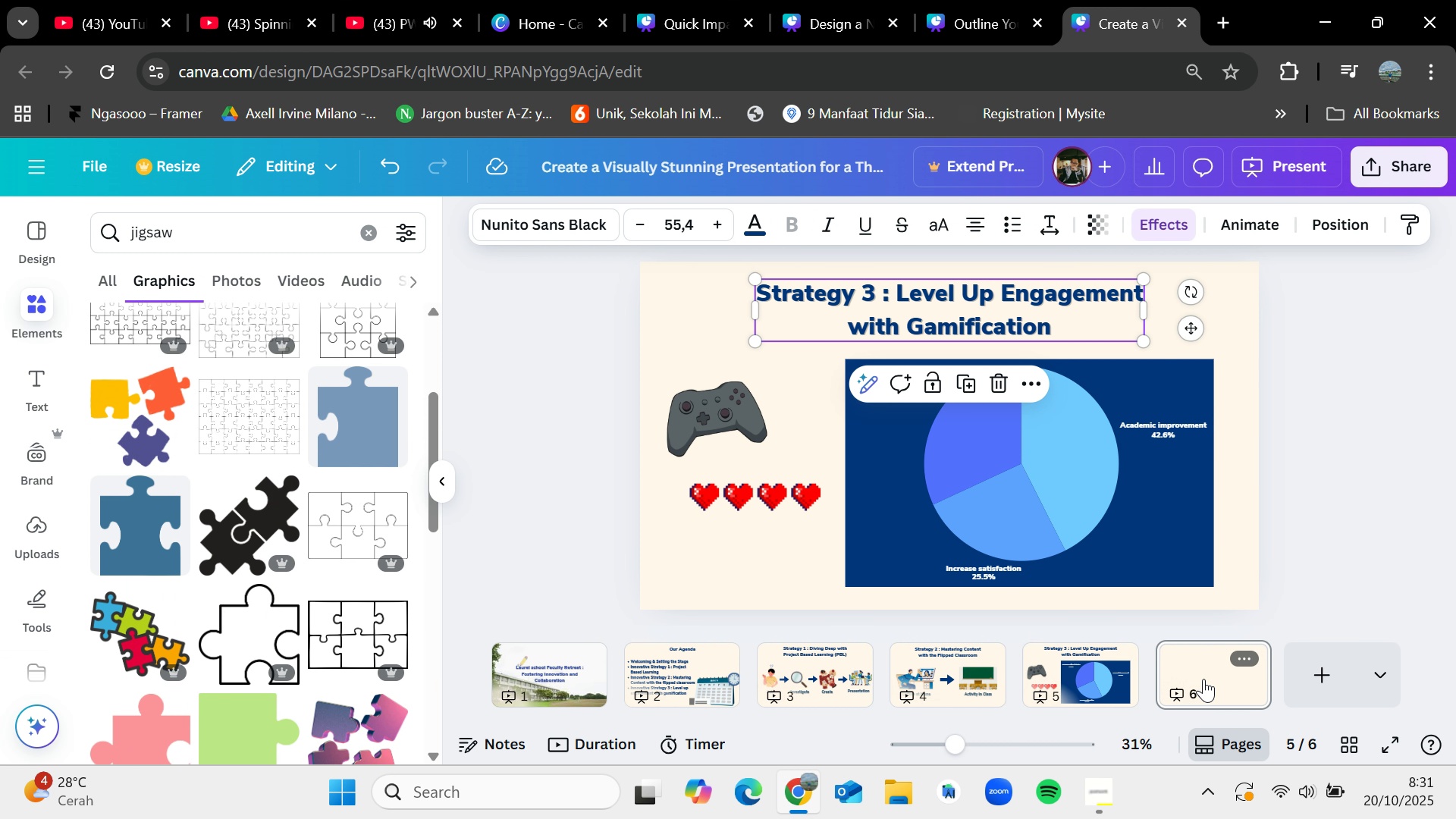 
key(Control+V)
 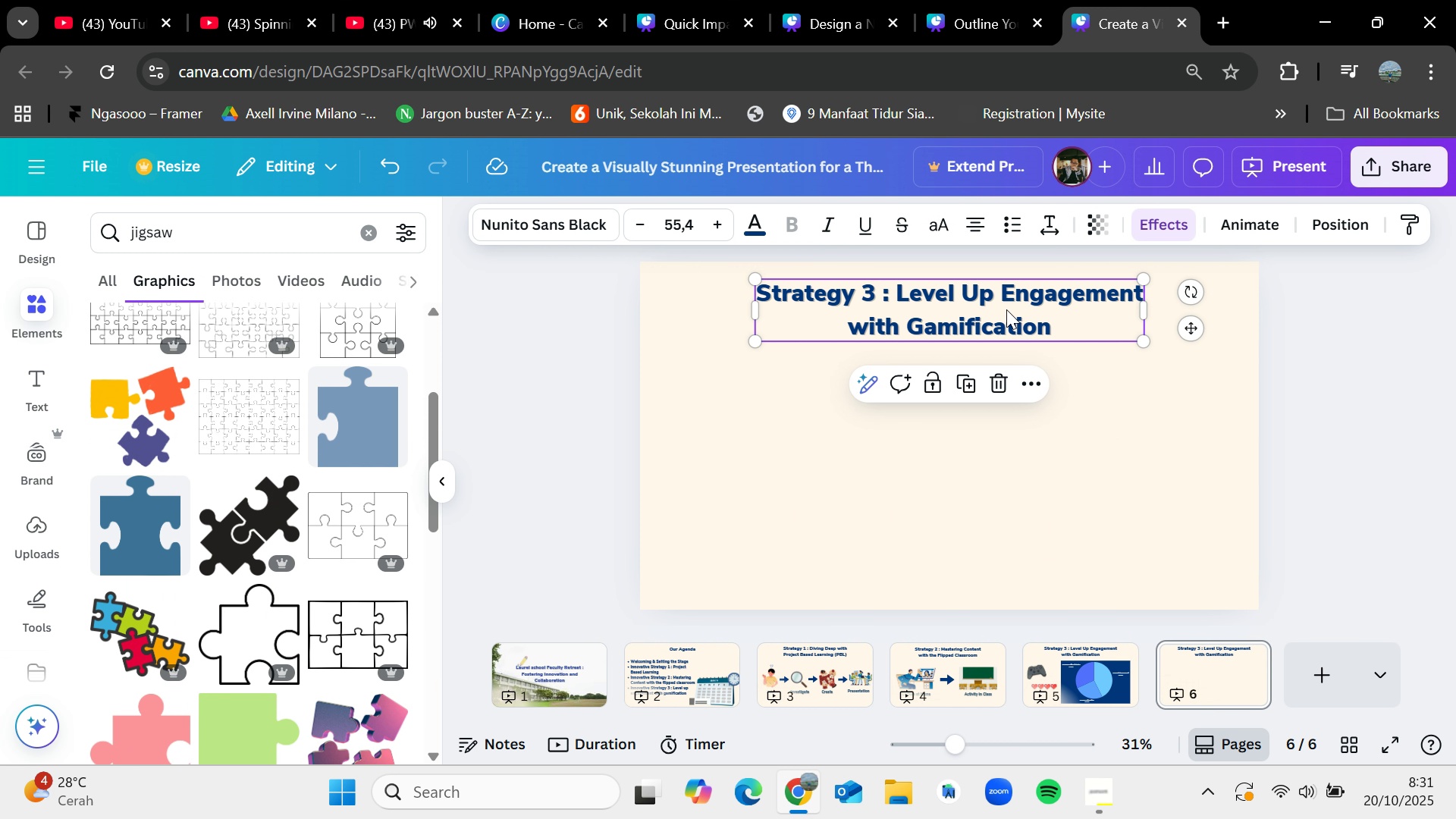 
double_click([1008, 309])
 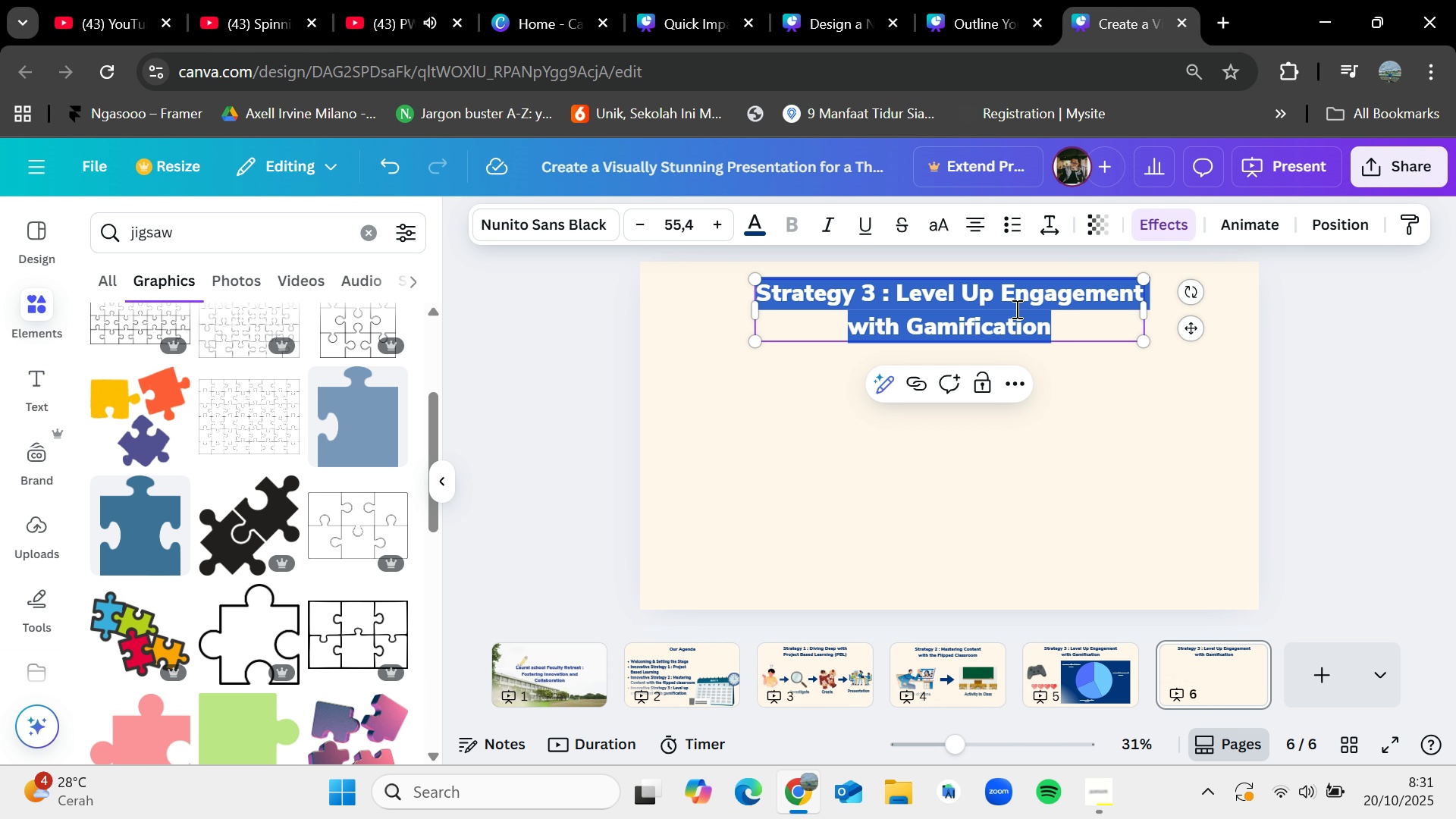 
wait(5.23)
 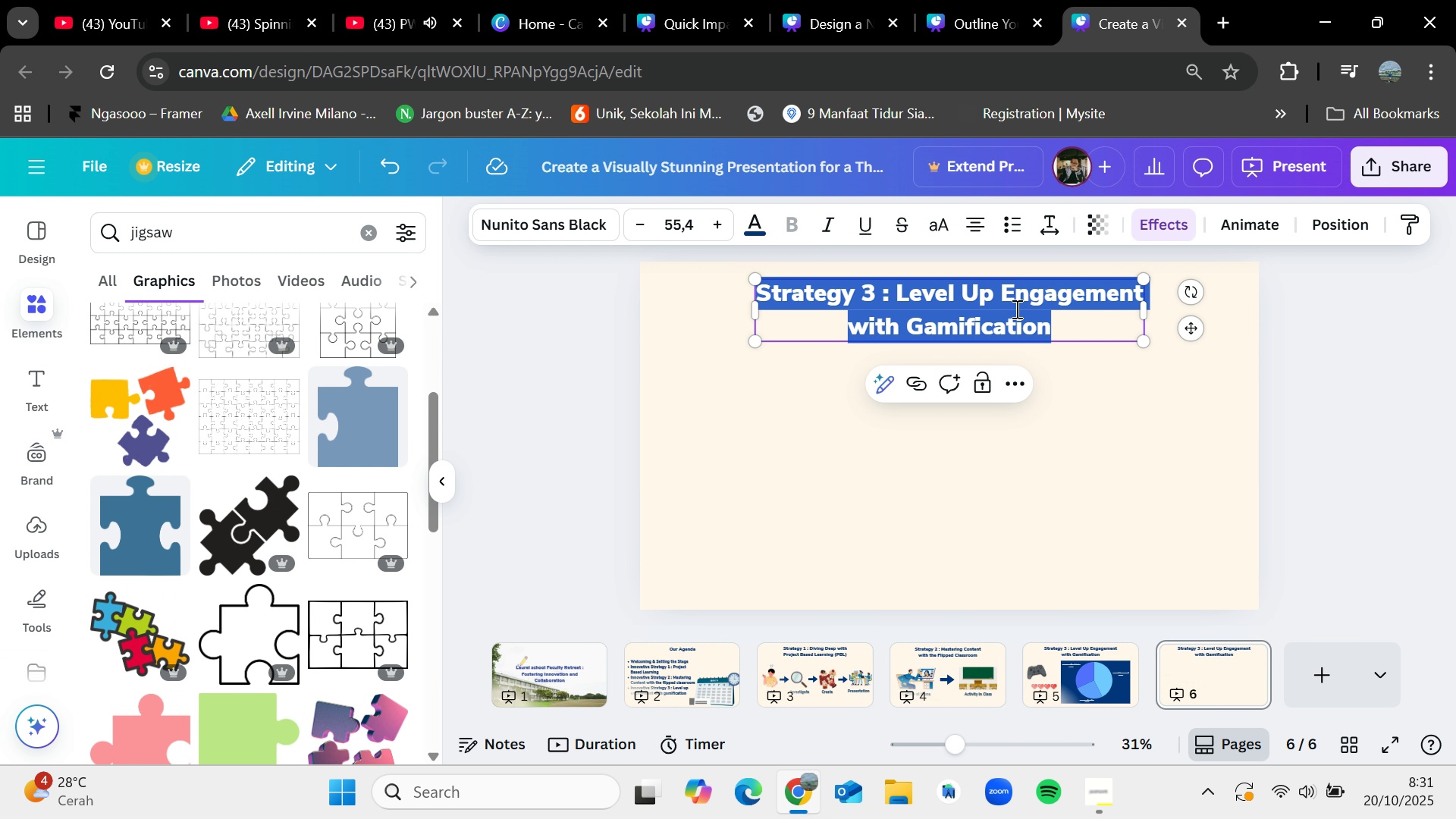 
key(Backspace)
type(Lets)
 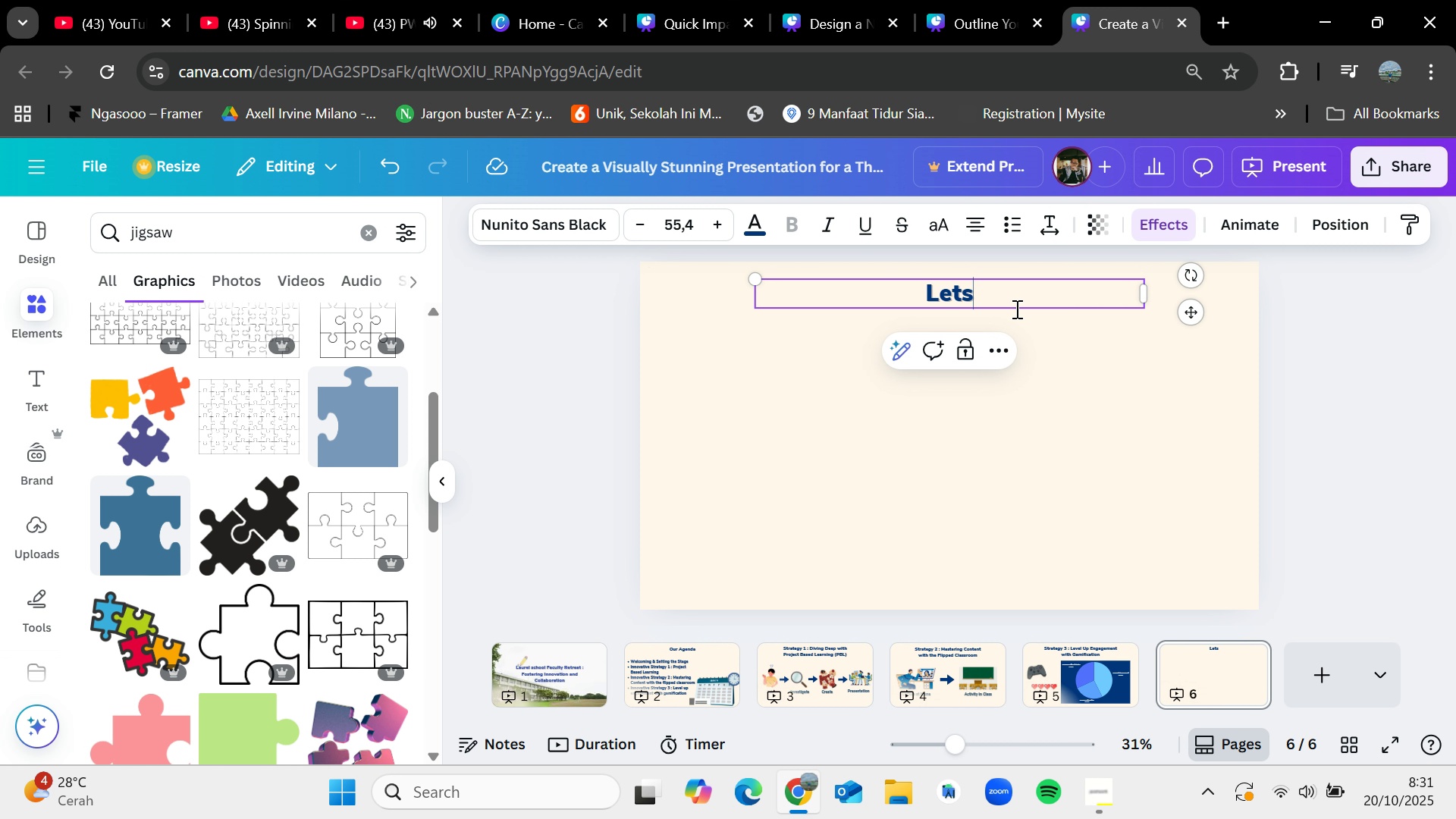 
type( Collaborate : Implementing New Strategies)
 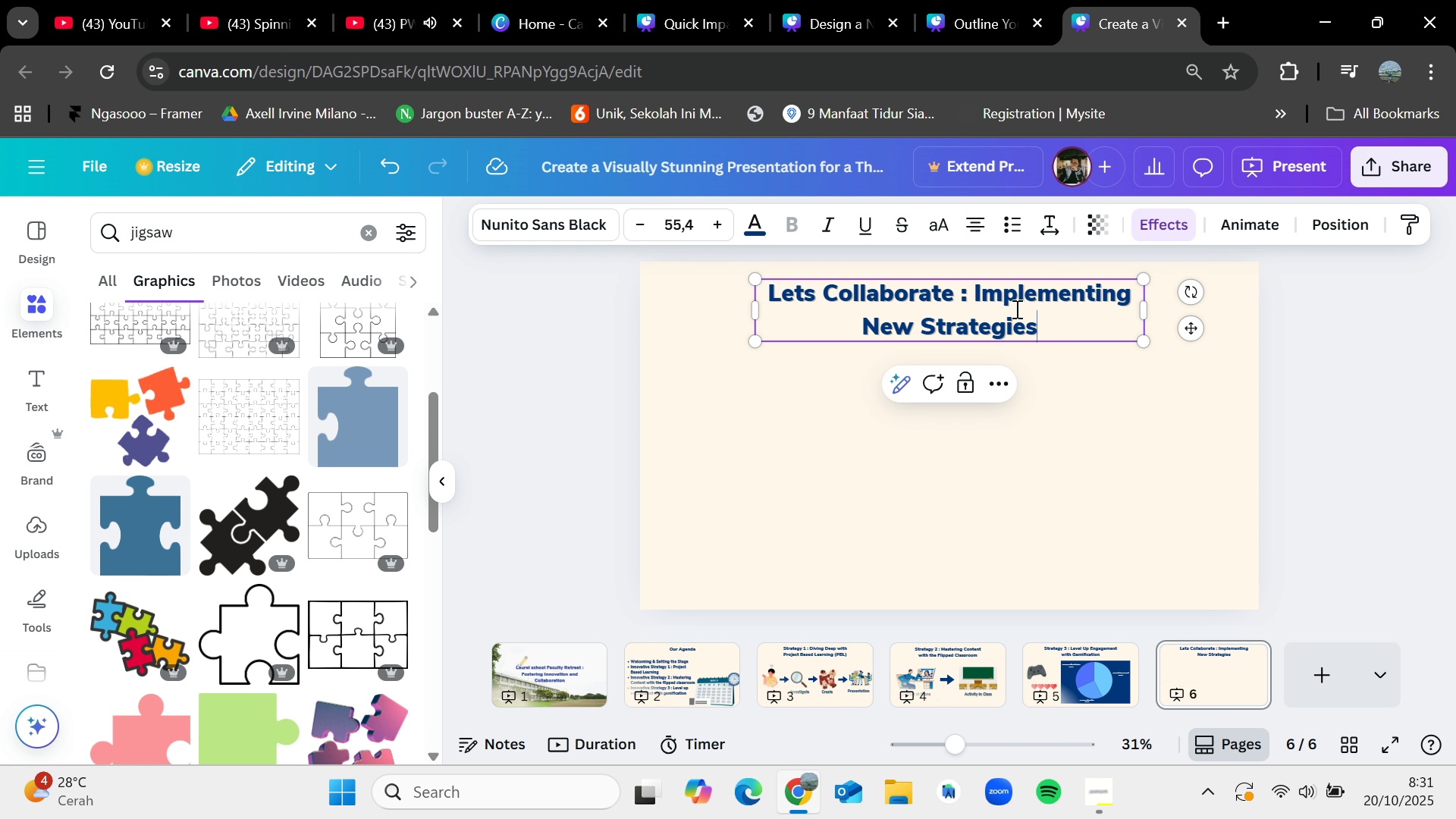 
left_click([1314, 317])
 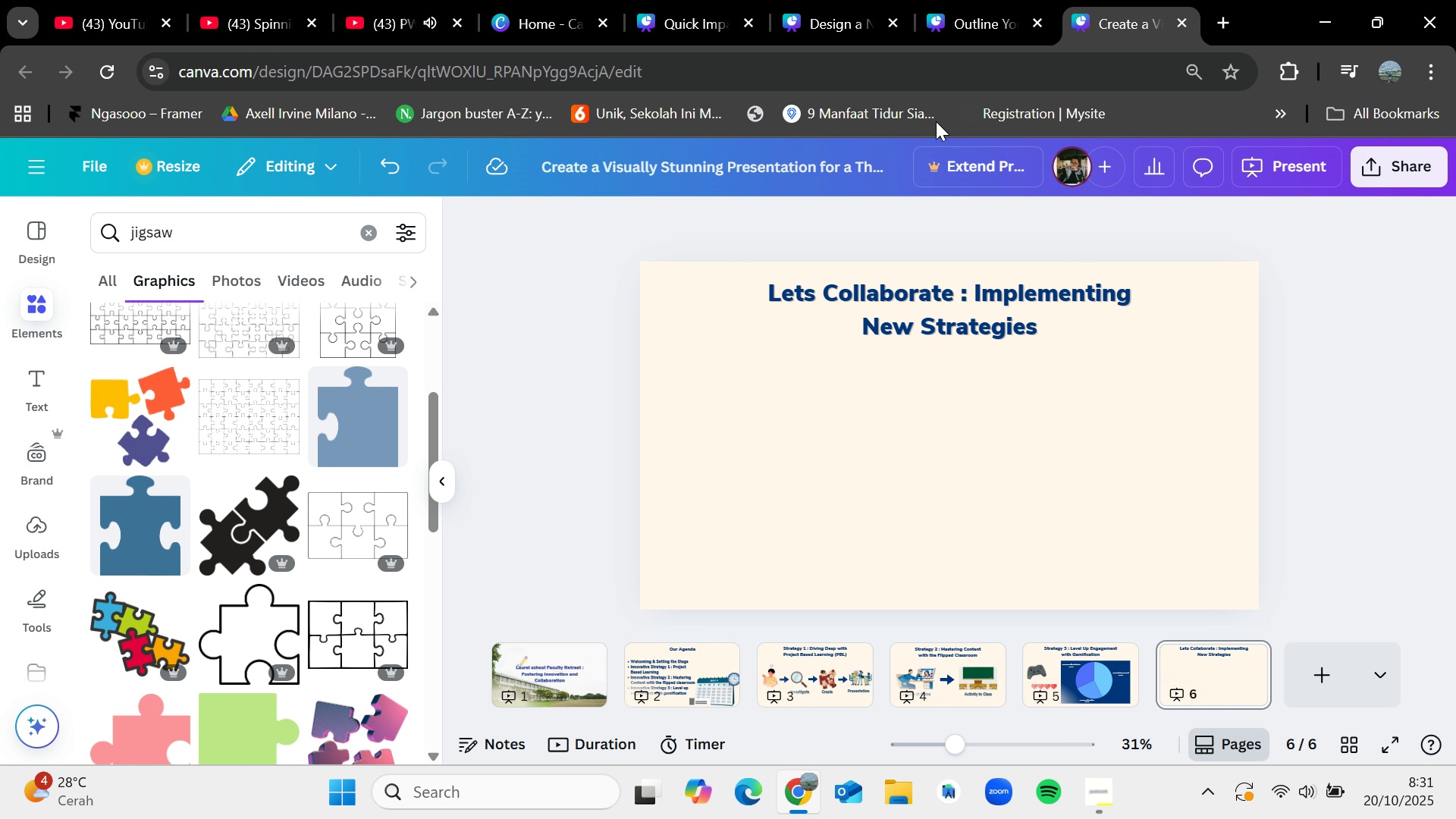 
scroll: coordinate [241, 615], scroll_direction: down, amount: 5.0
 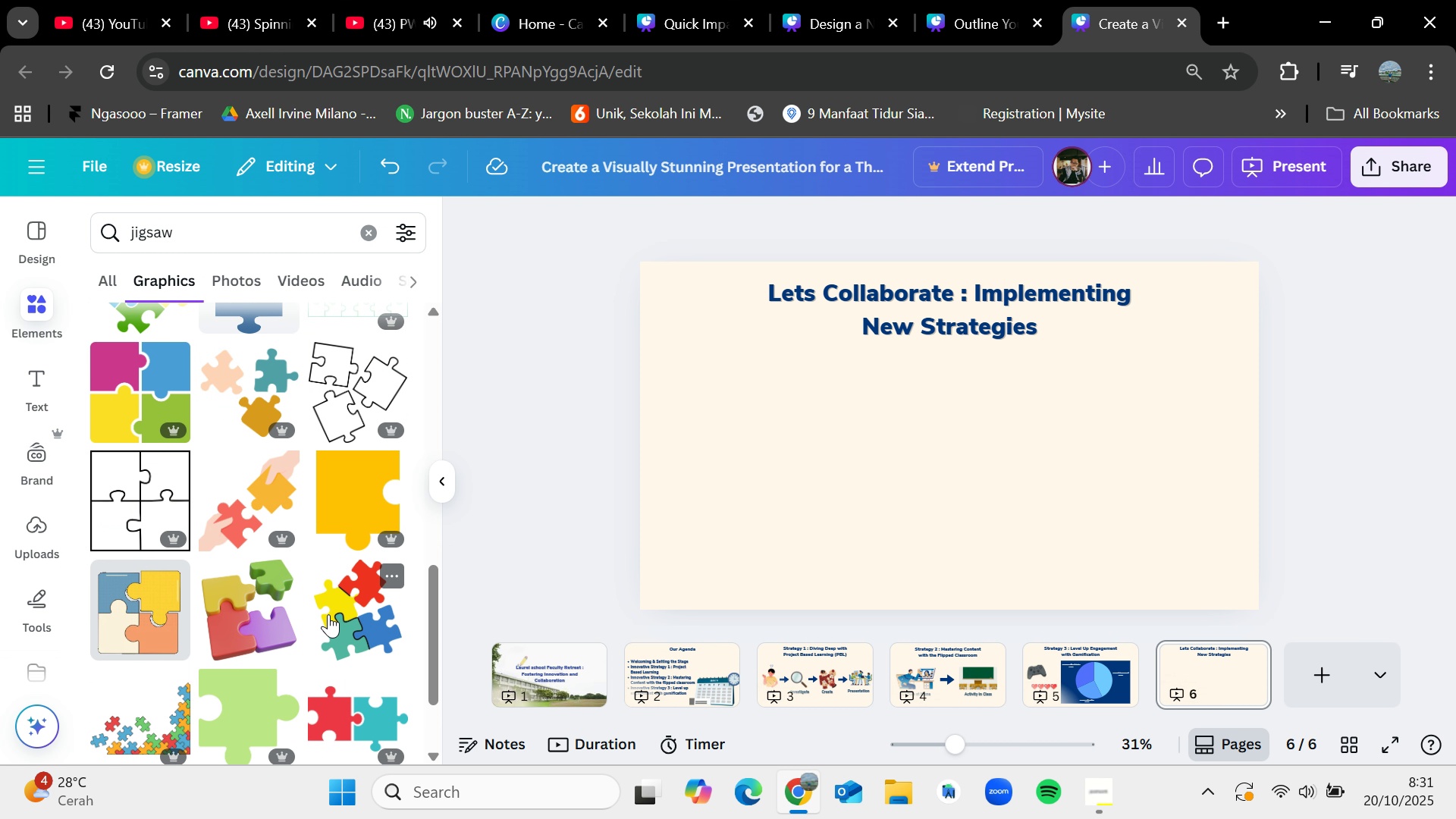 
left_click_drag(start_coordinate=[337, 615], to_coordinate=[703, 432])
 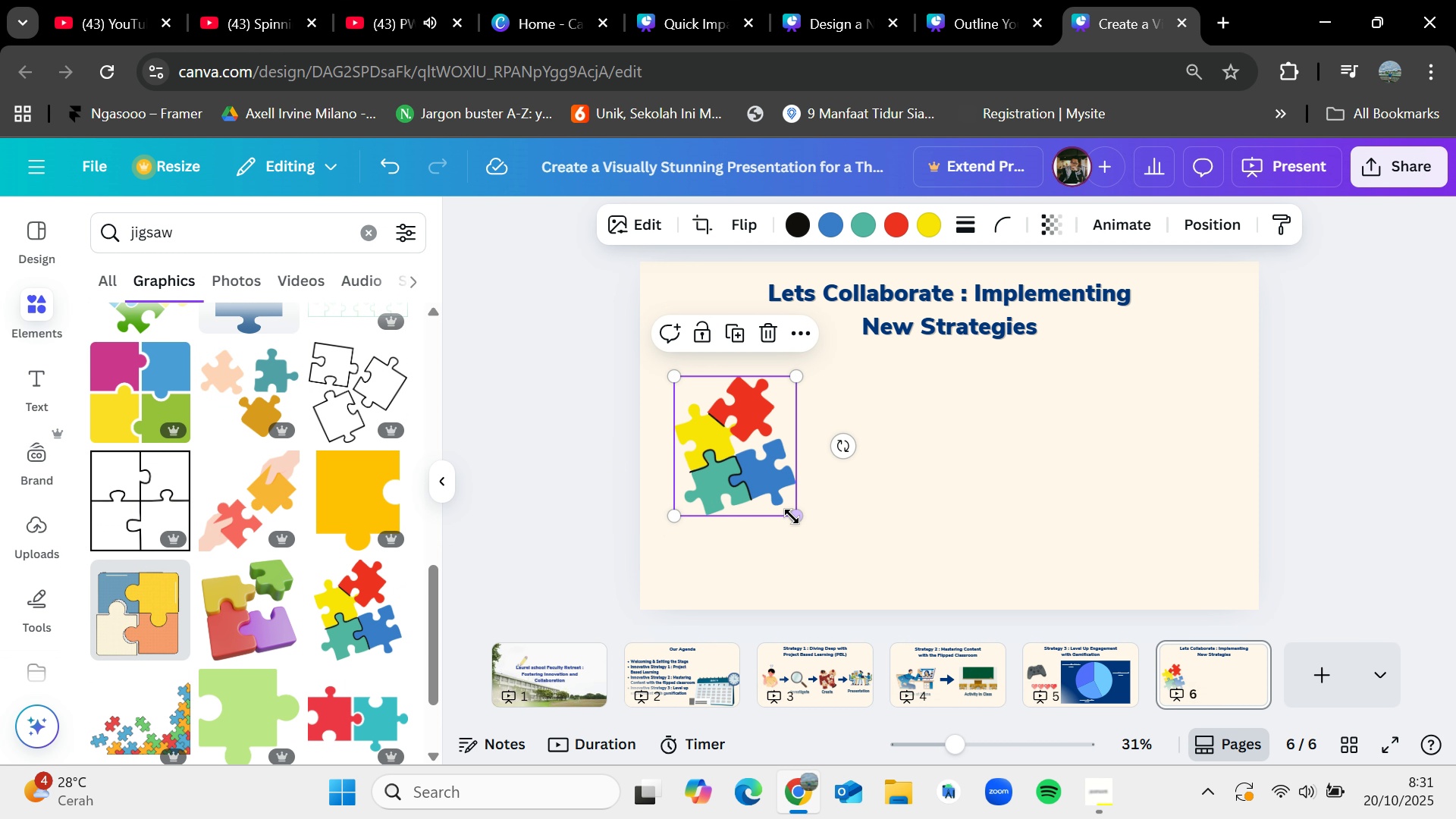 
left_click_drag(start_coordinate=[792, 516], to_coordinate=[825, 535])
 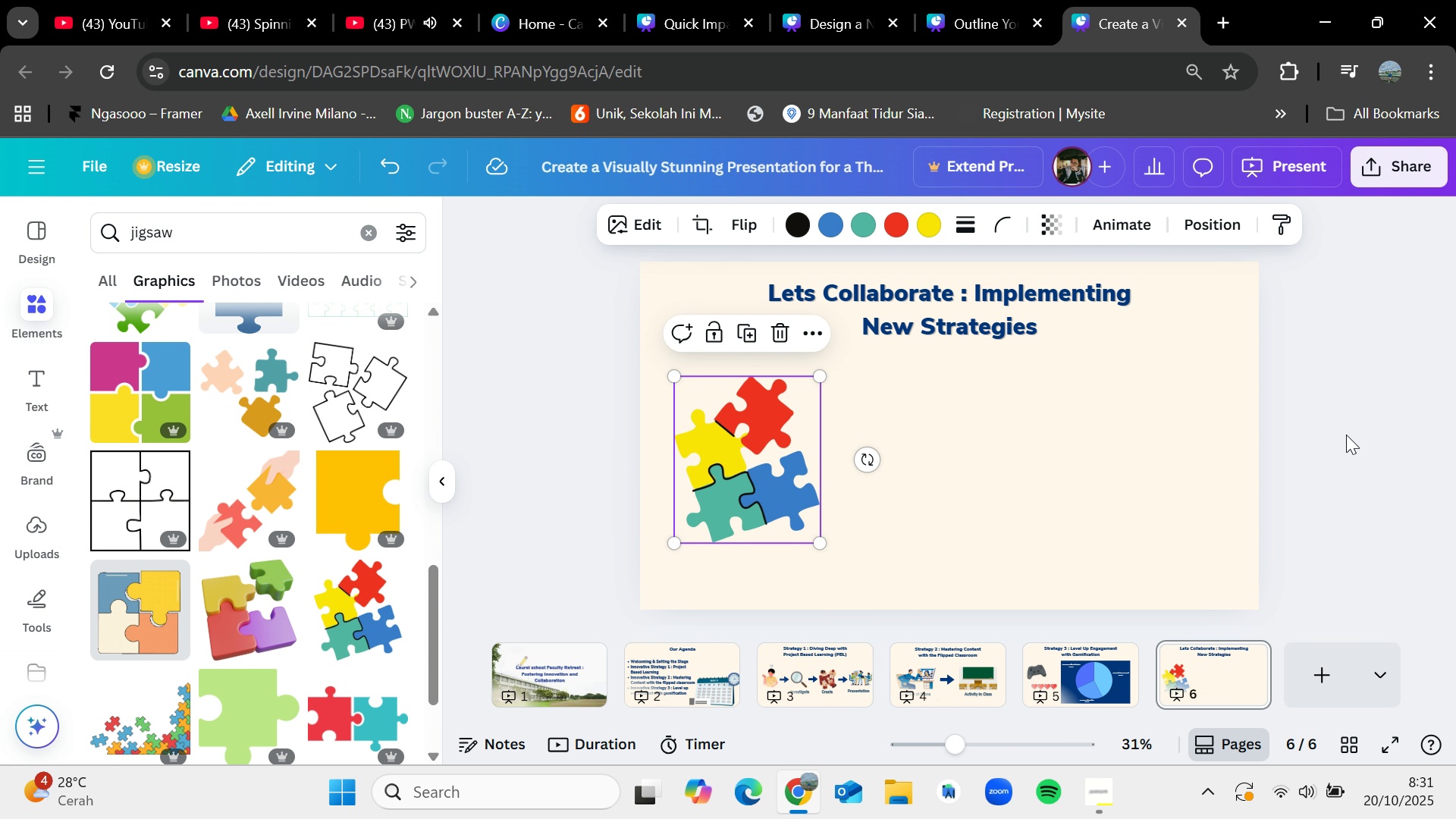 
left_click([1346, 435])
 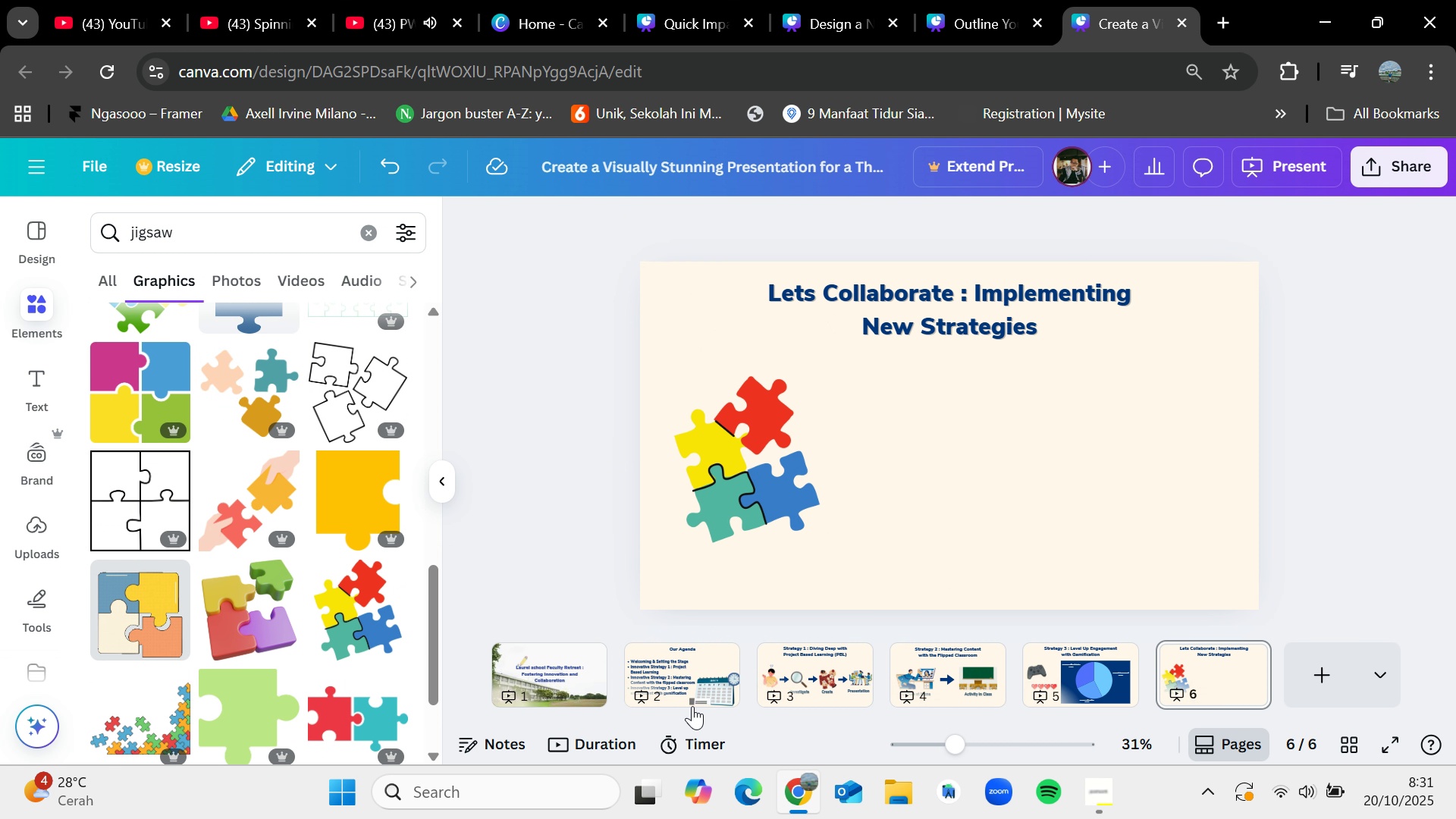 
left_click([695, 698])
 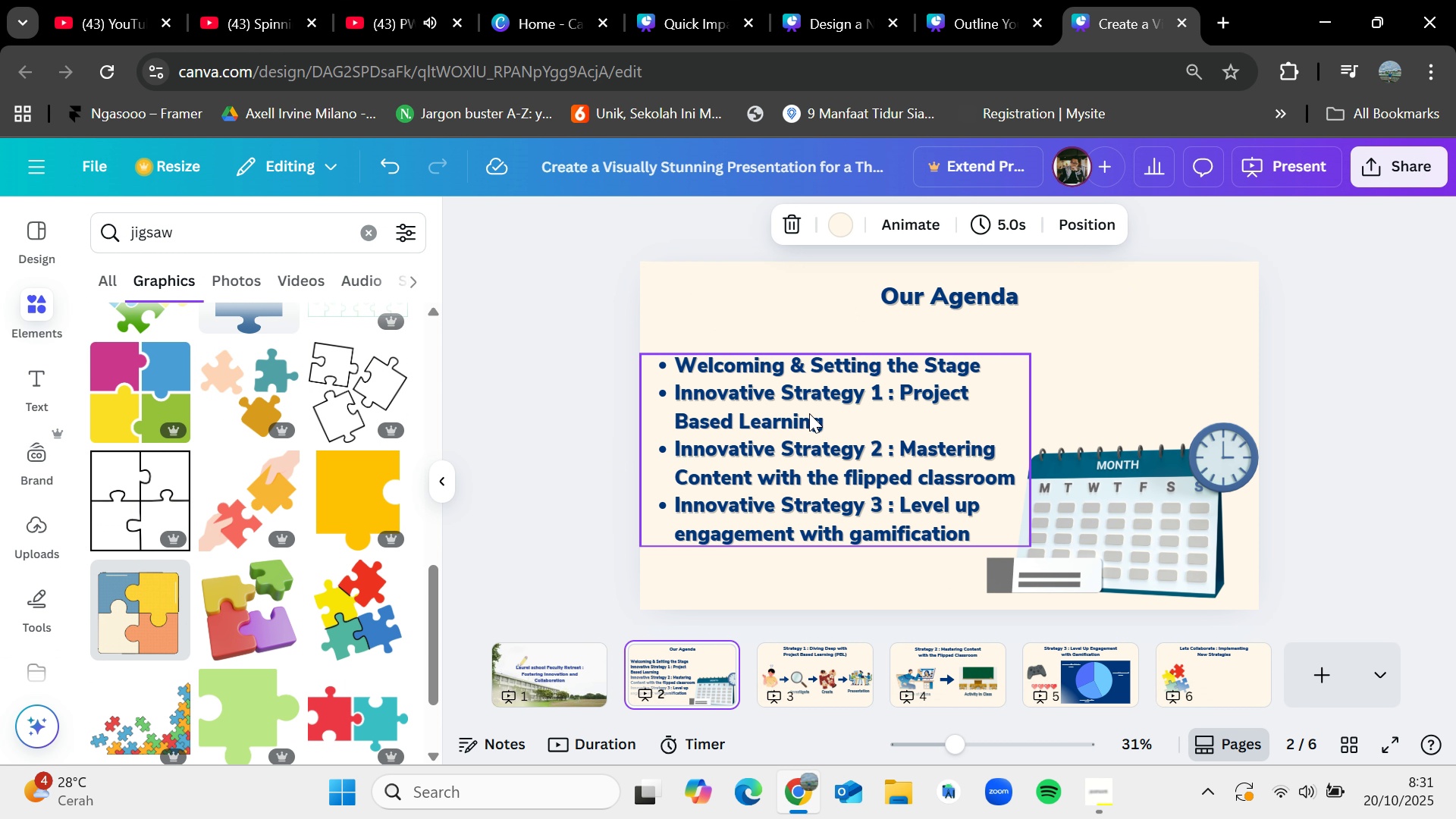 
left_click([809, 413])
 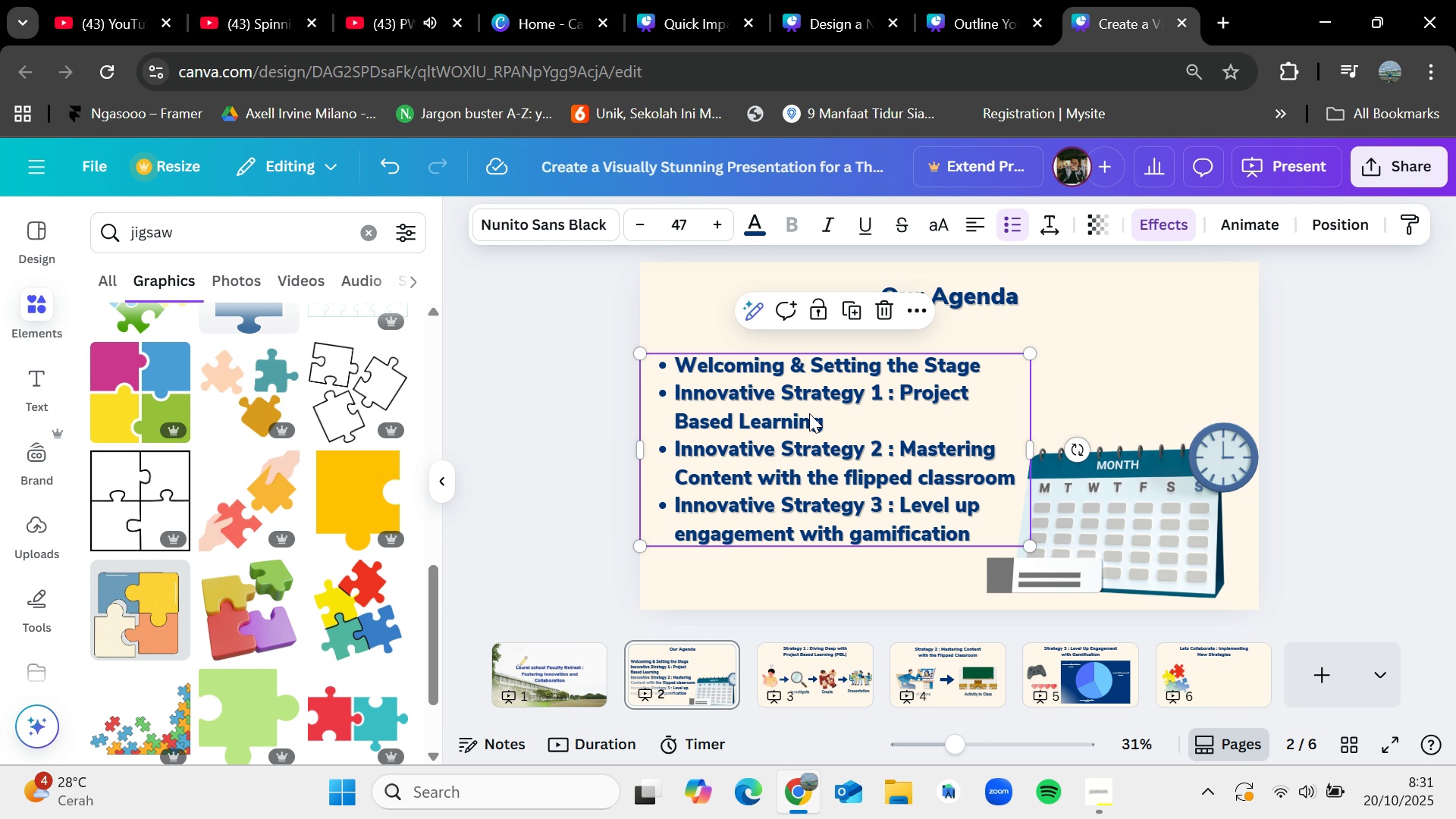 
key(Control+C)
 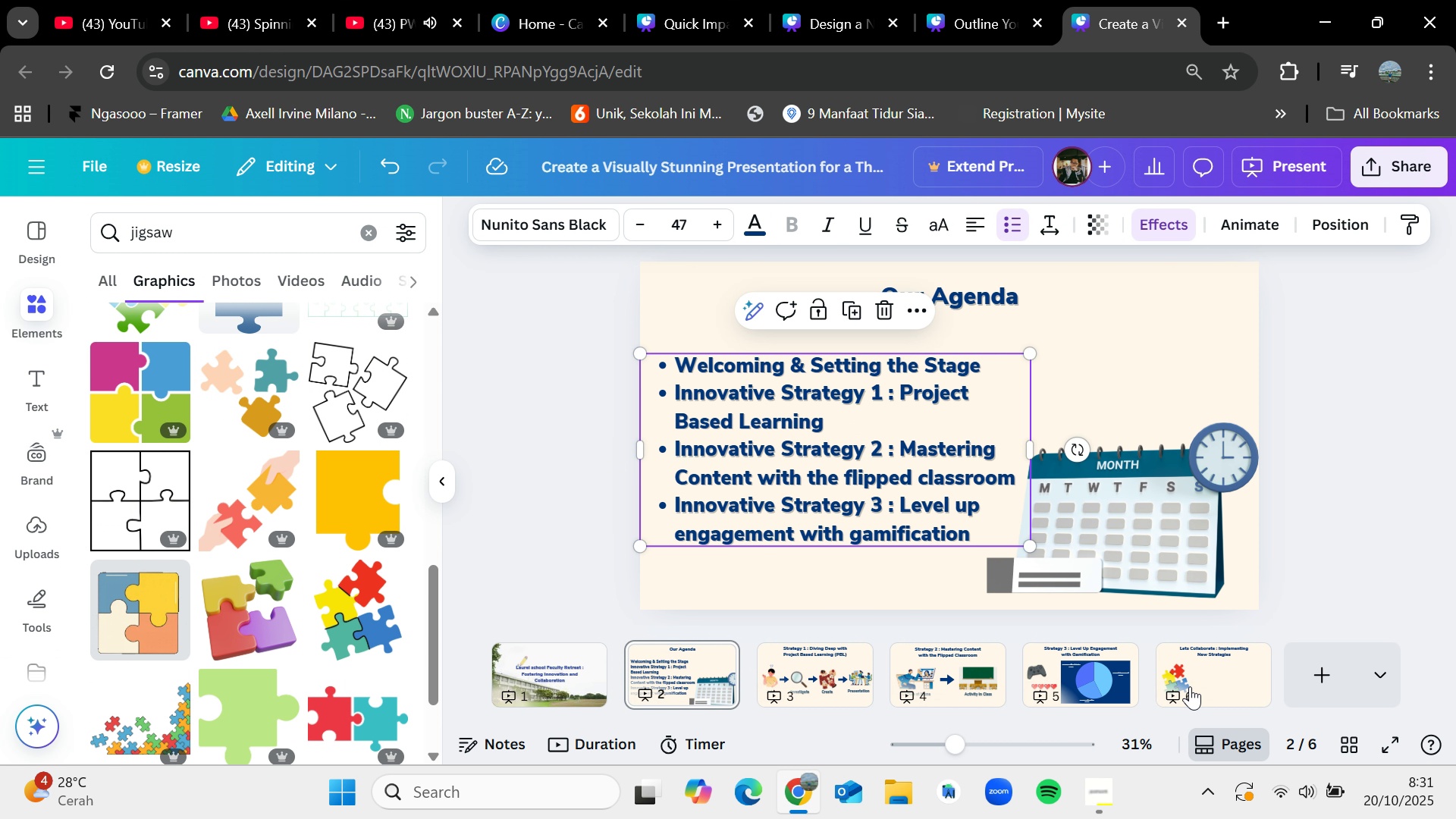 
left_click([1190, 686])
 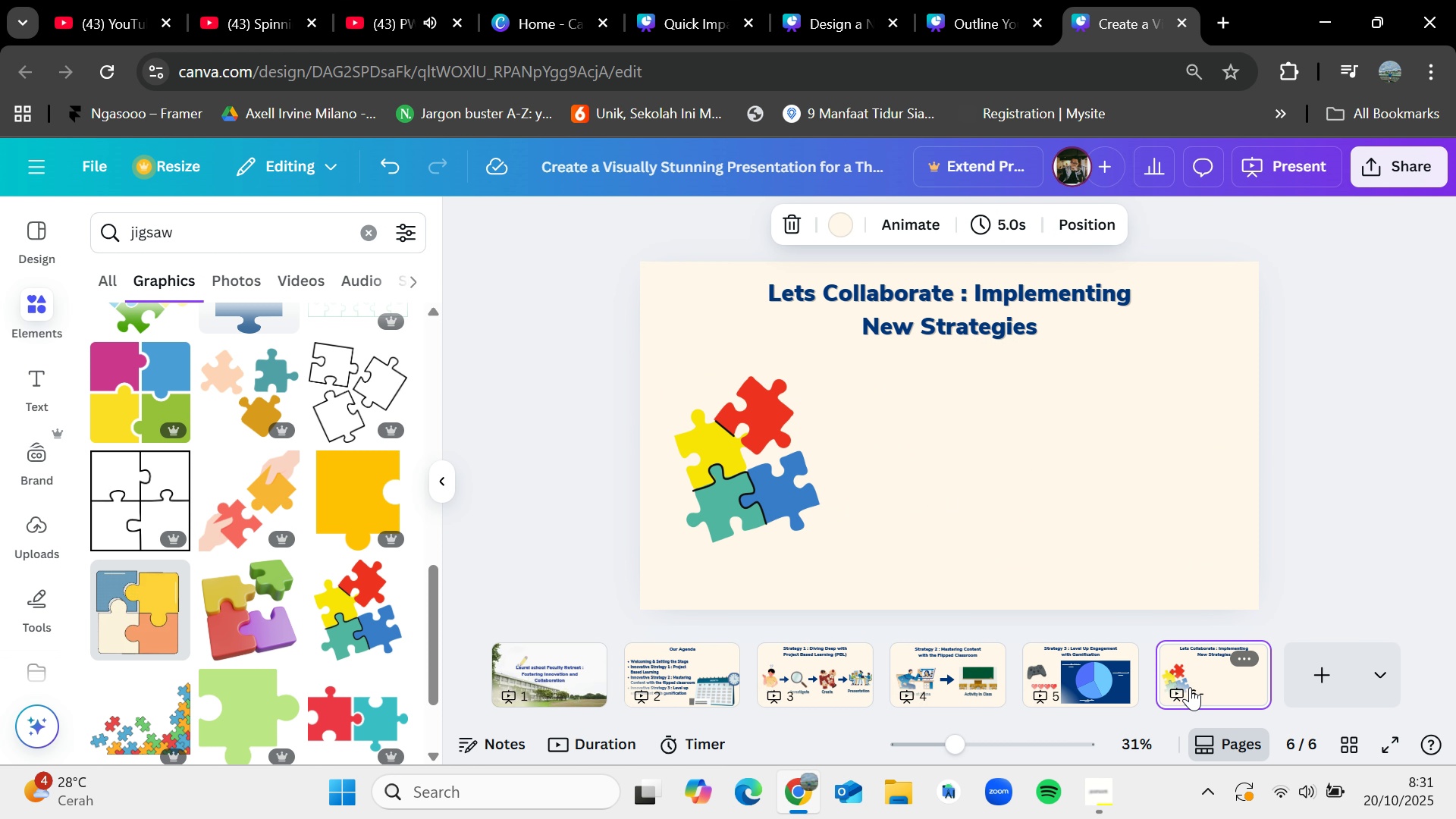 
key(Control+V)
 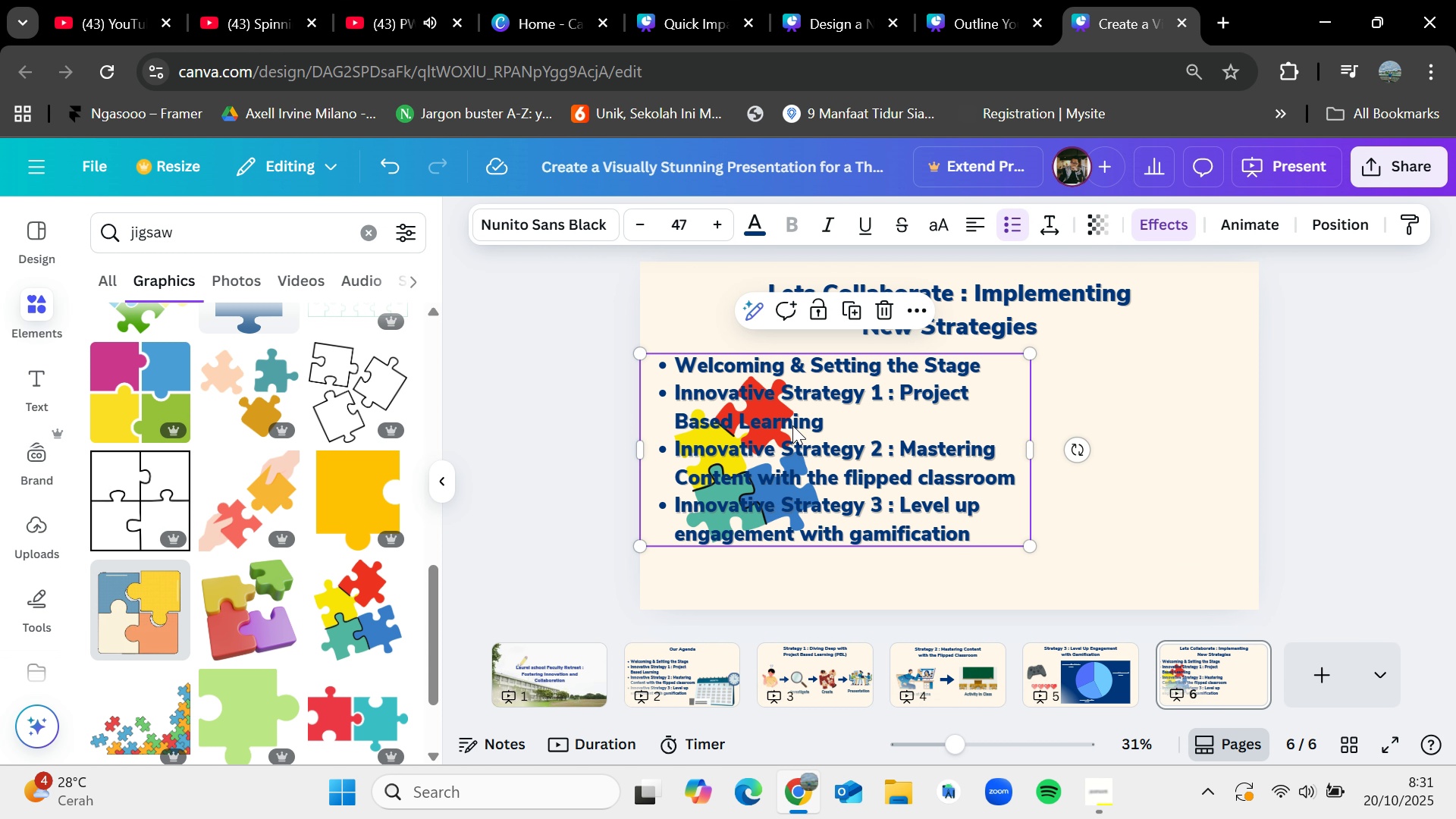 
left_click_drag(start_coordinate=[792, 425], to_coordinate=[993, 432])
 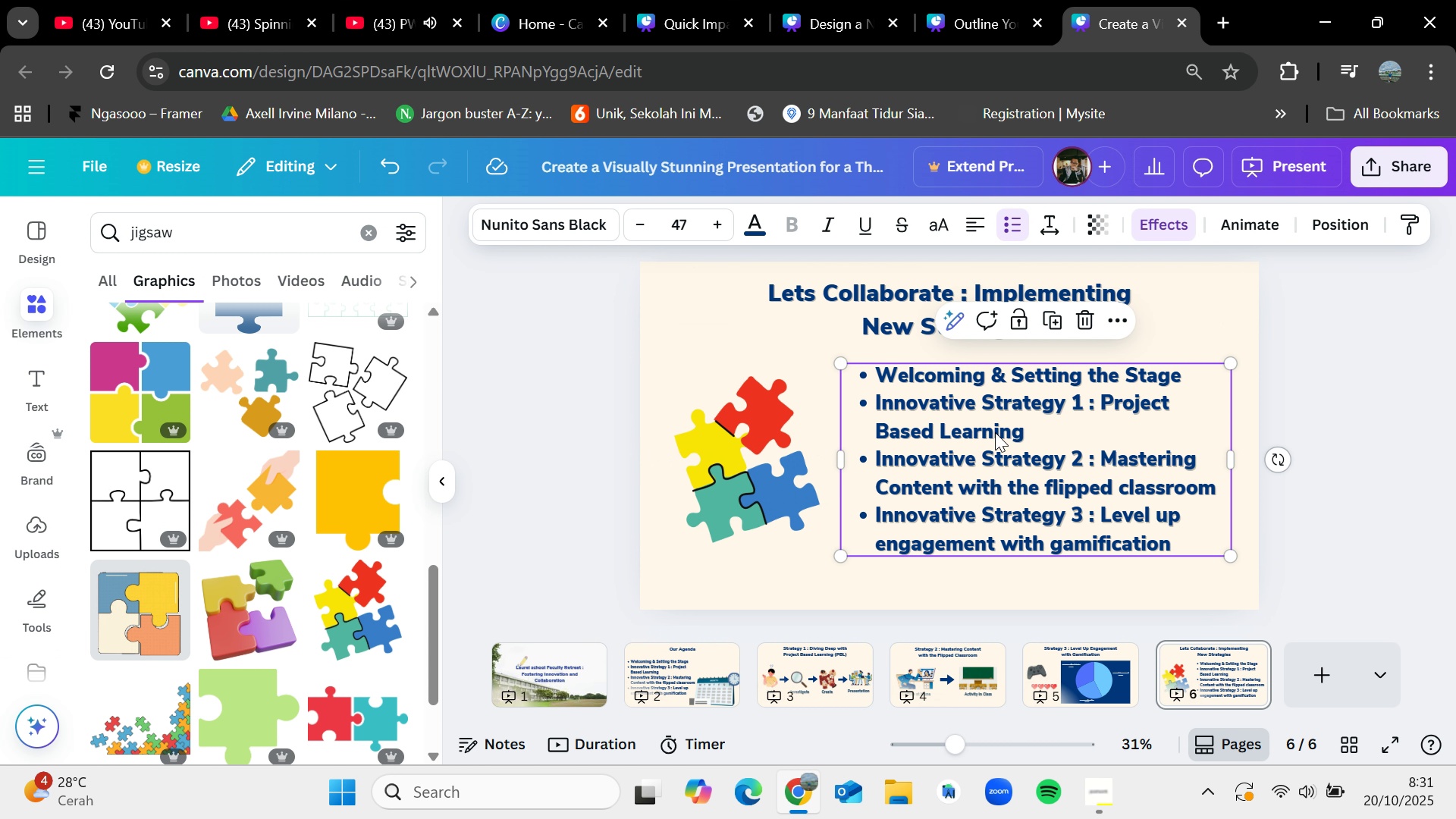 
double_click([995, 432])
 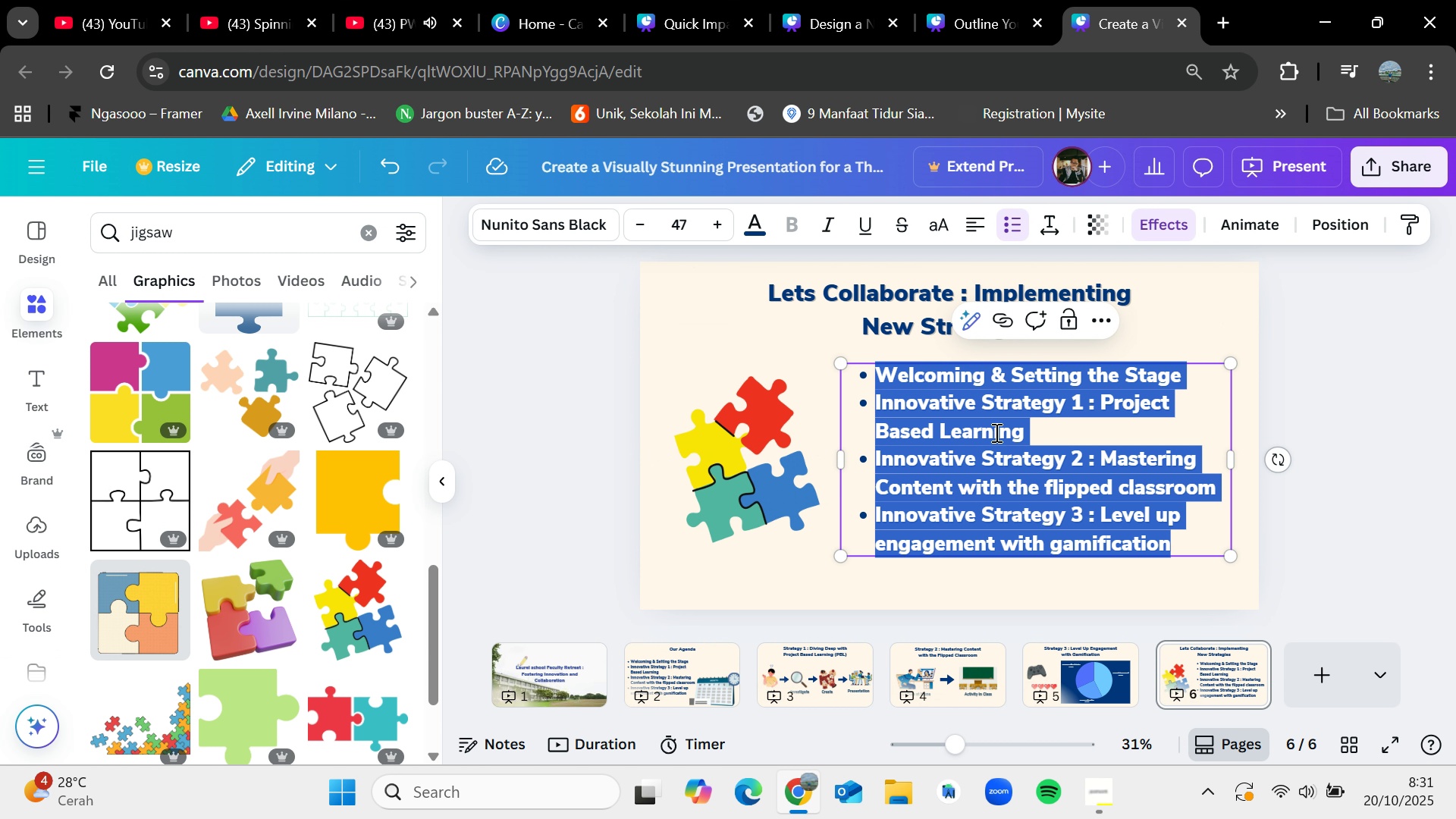 
key(Backspace)
type(Think (2min) : Individually,choose the one strategy)
 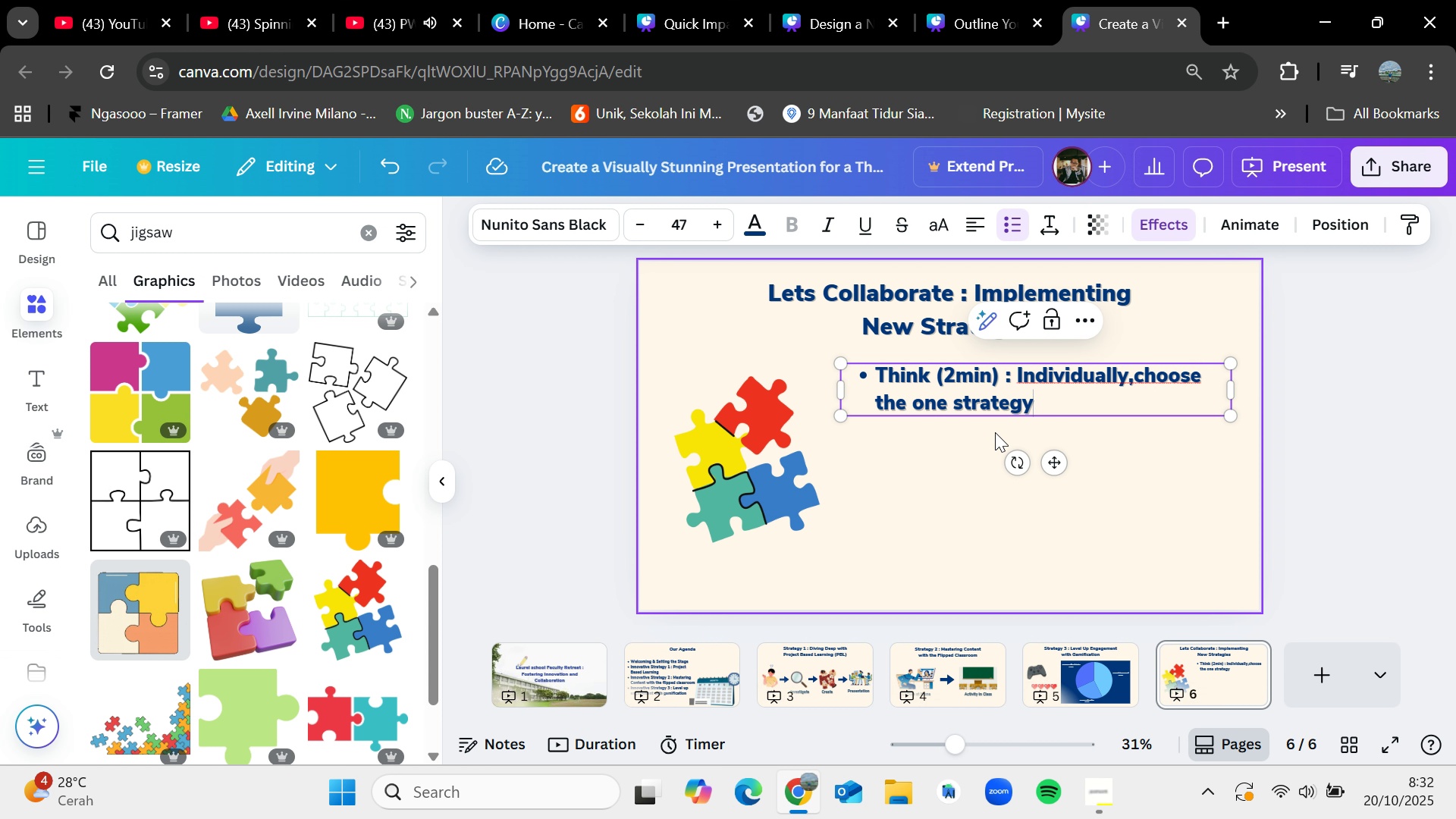 
wait(7.08)
 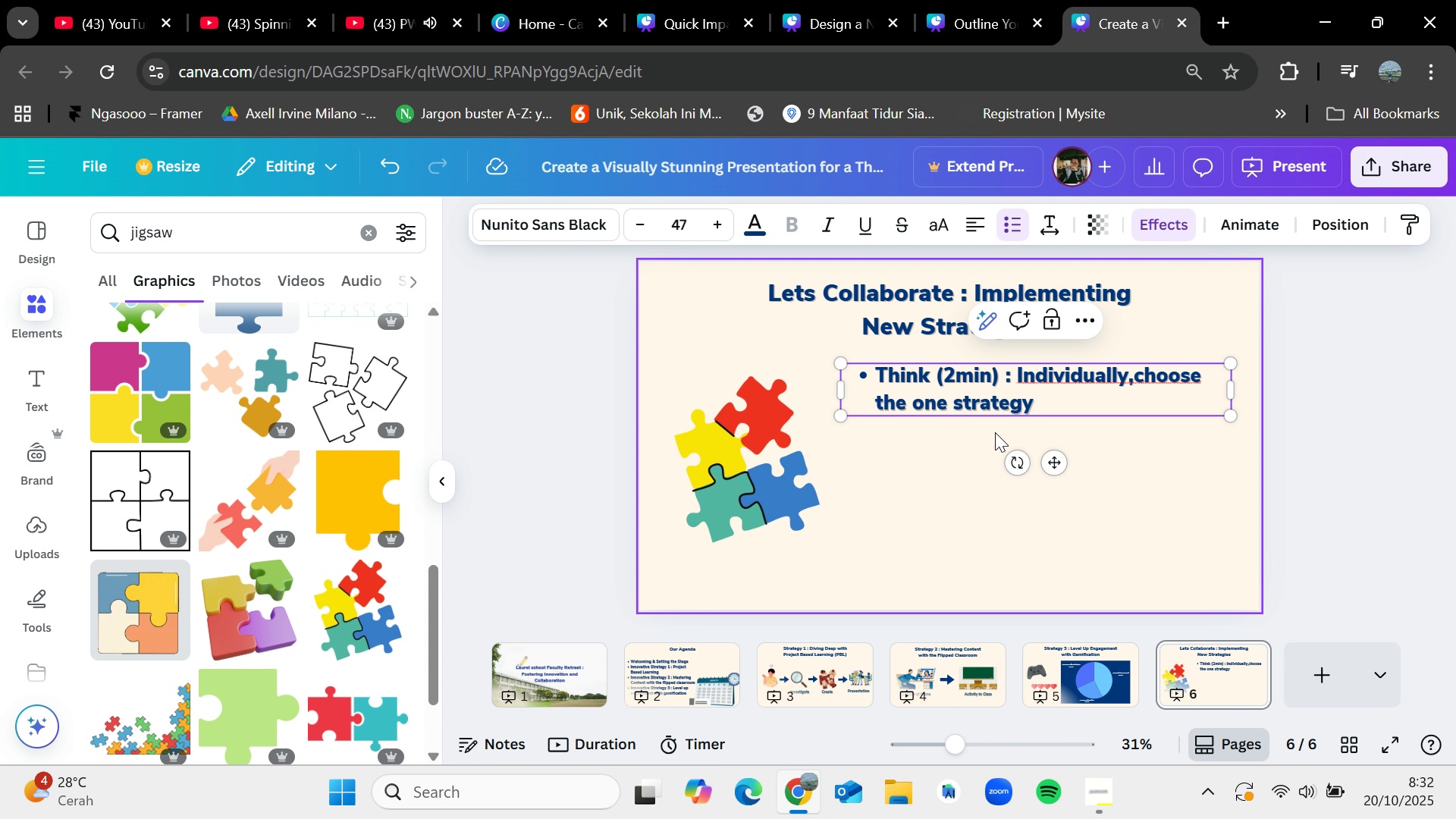 
type( yp)
key(Backspace)
key(Backspace)
type(youre)
key(Backspace)
key(Backspace)
key(Backspace)
type(u're most excited to try next semester)
 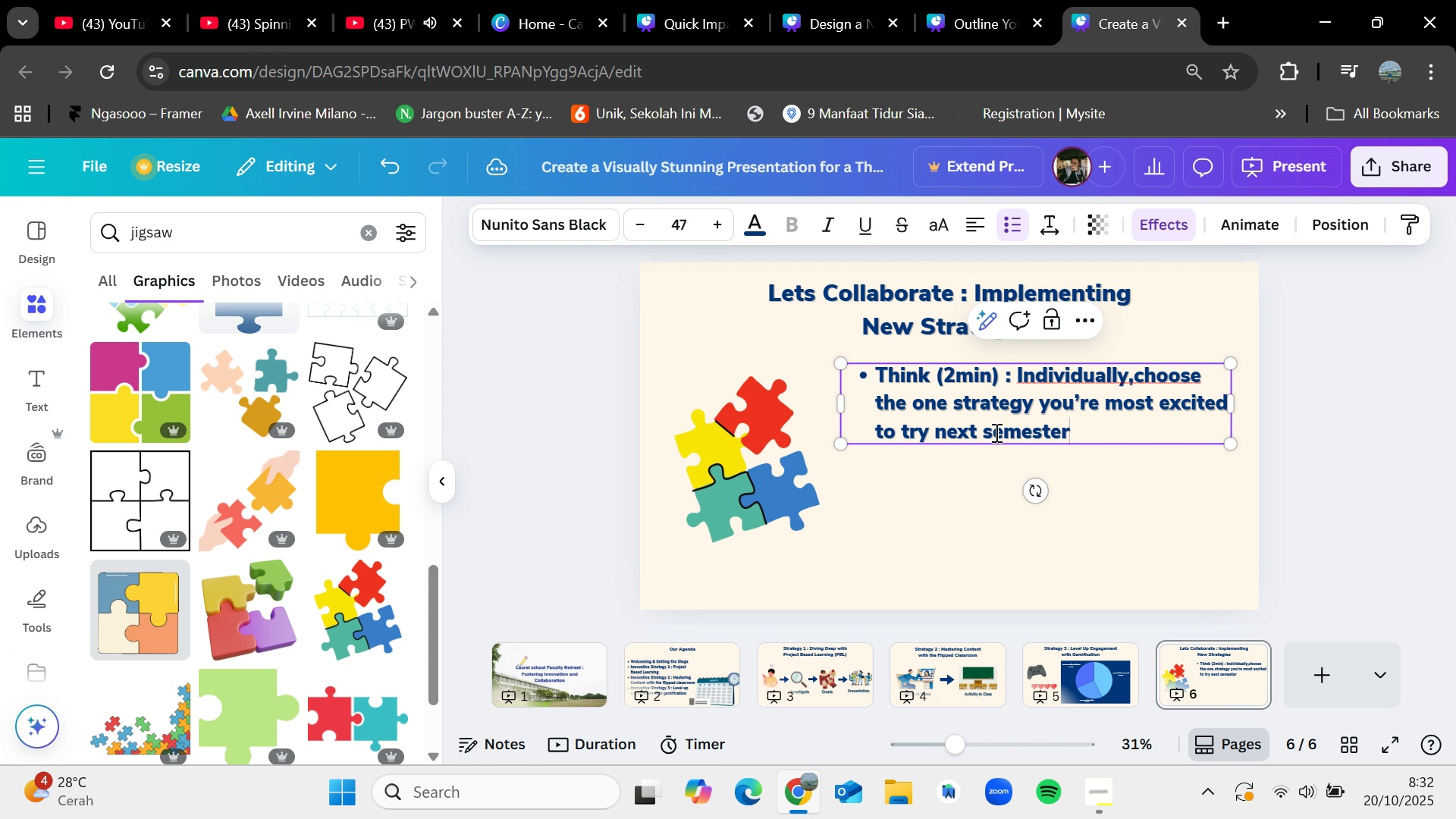 
key(Enter)
 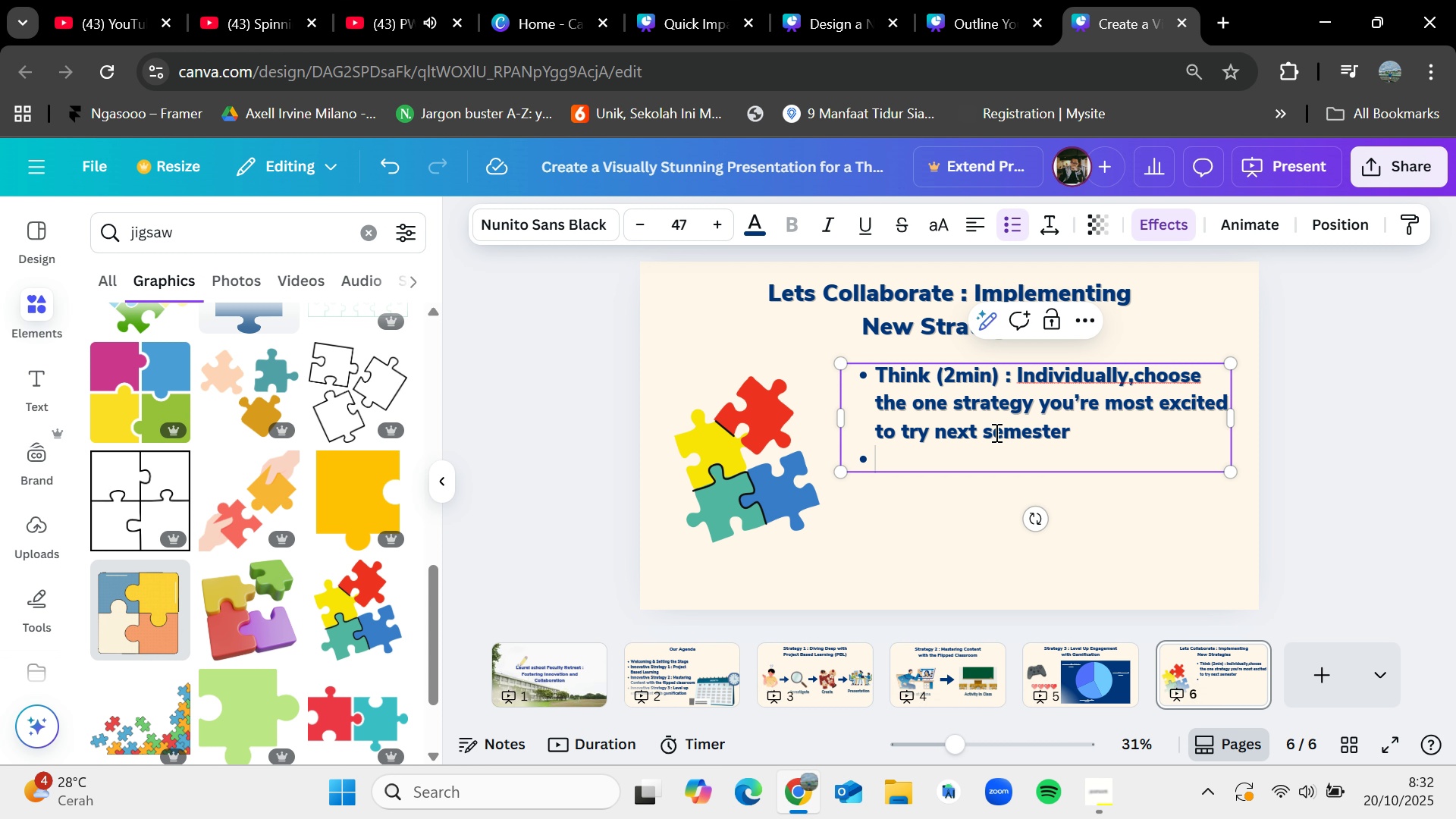 
type(Pair (4min) : Discuss)
 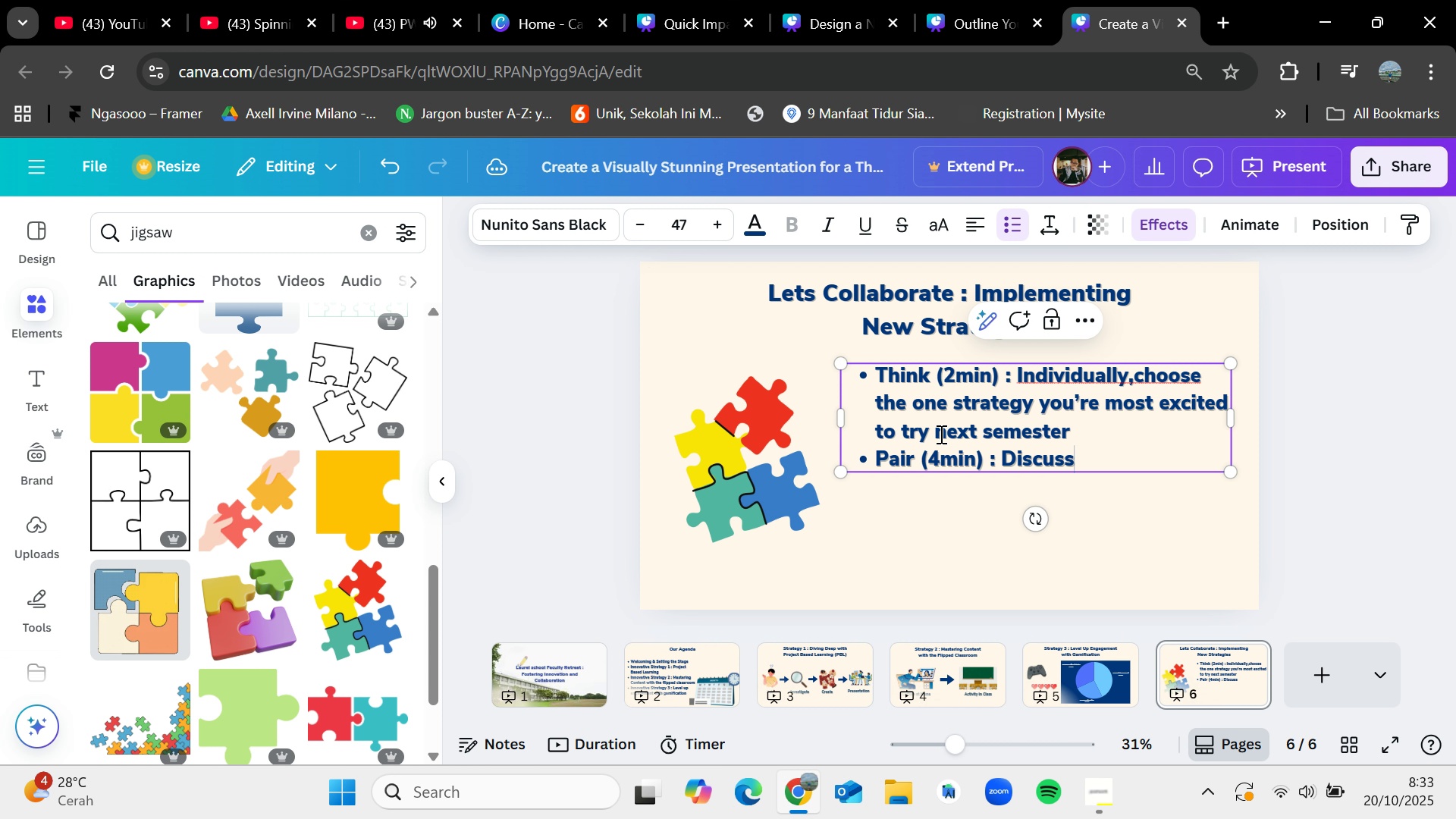 
type( your choice and challenge with a partner)
 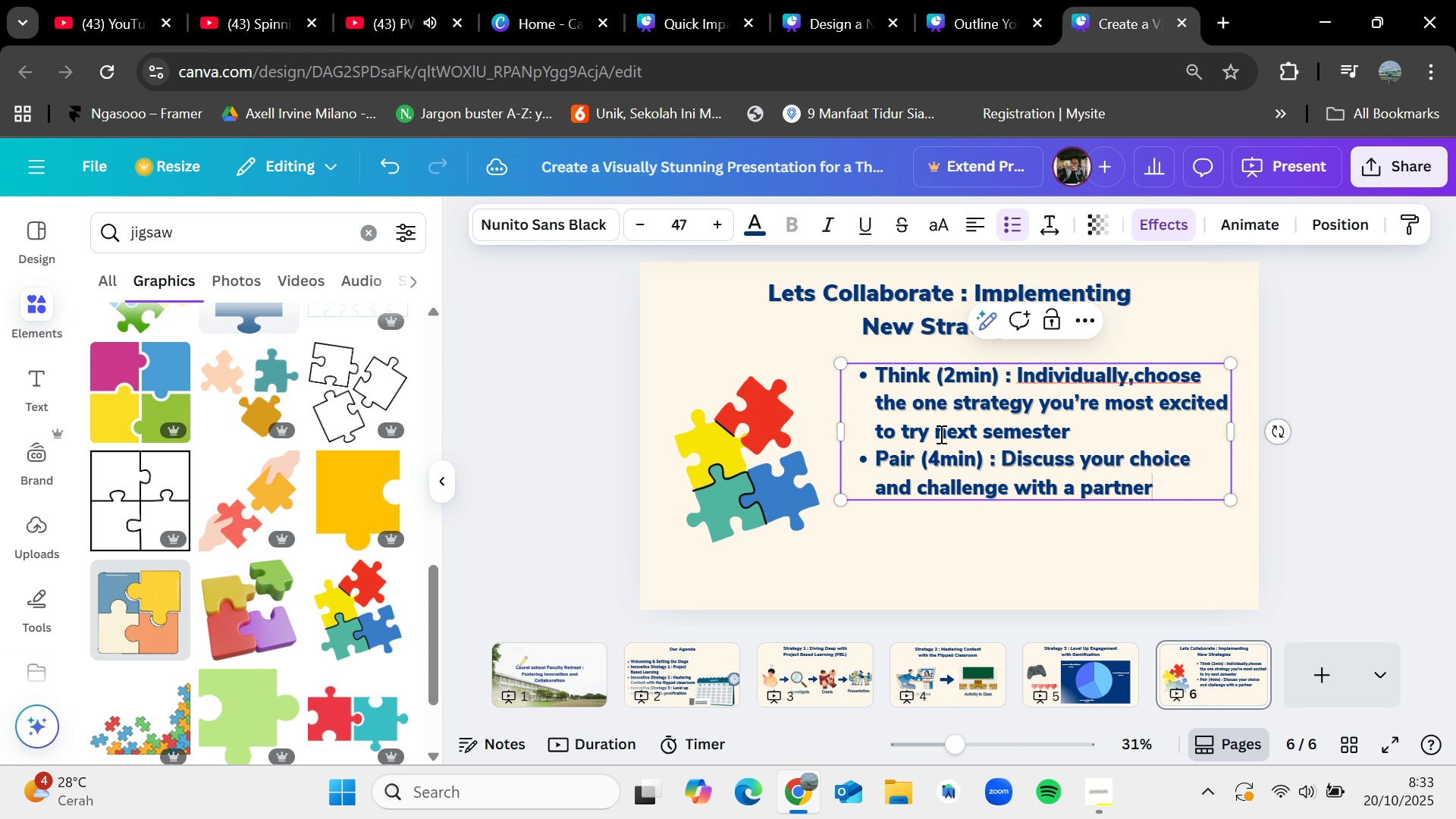 
key(Enter)
 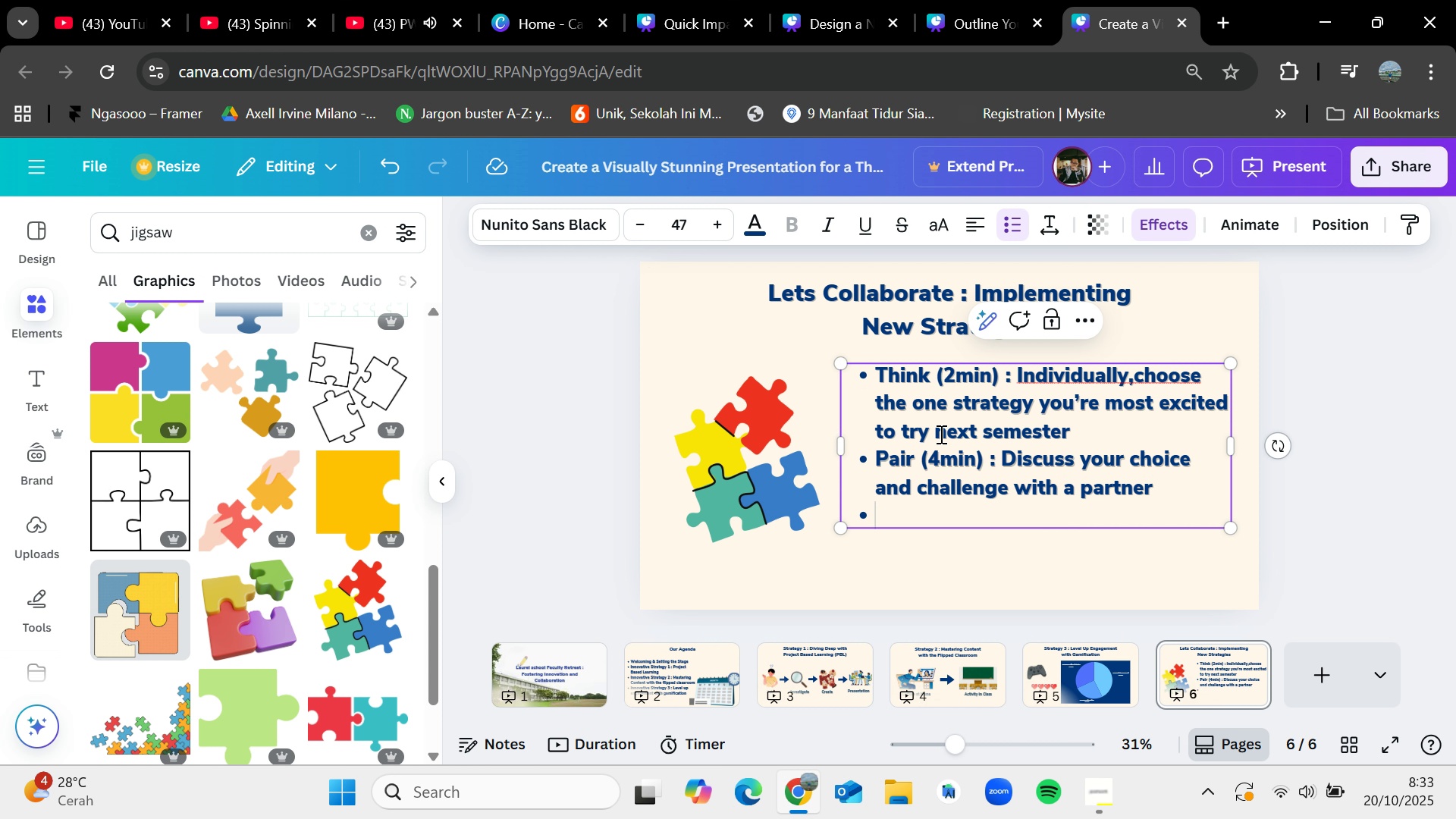 
type(Share(5min) :)
 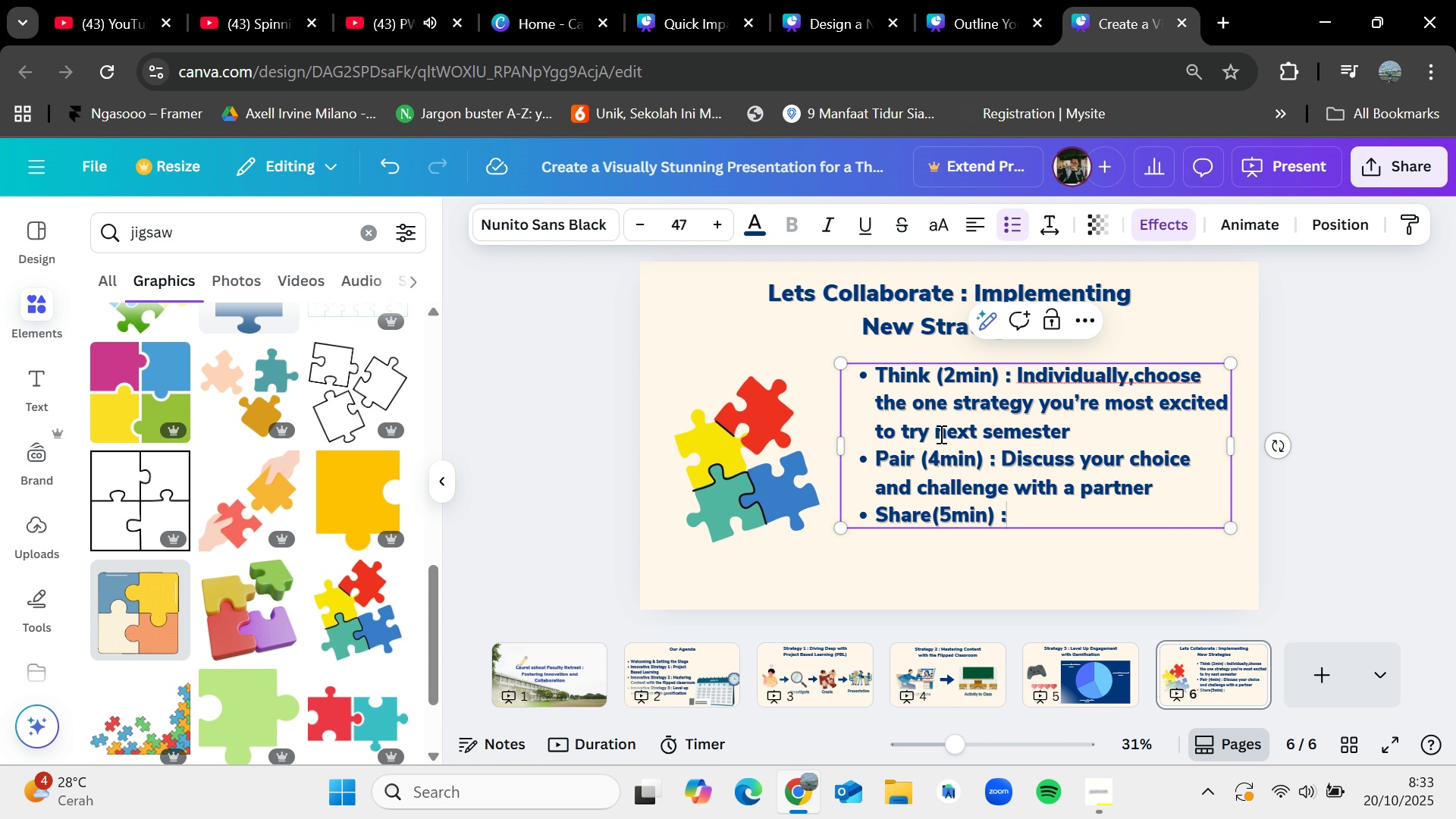 
type( sha)
key(Backspace)
key(Backspace)
key(Backspace)
type(Share the key takew)
key(Backspace)
type(aways and challenges with the larger group)
 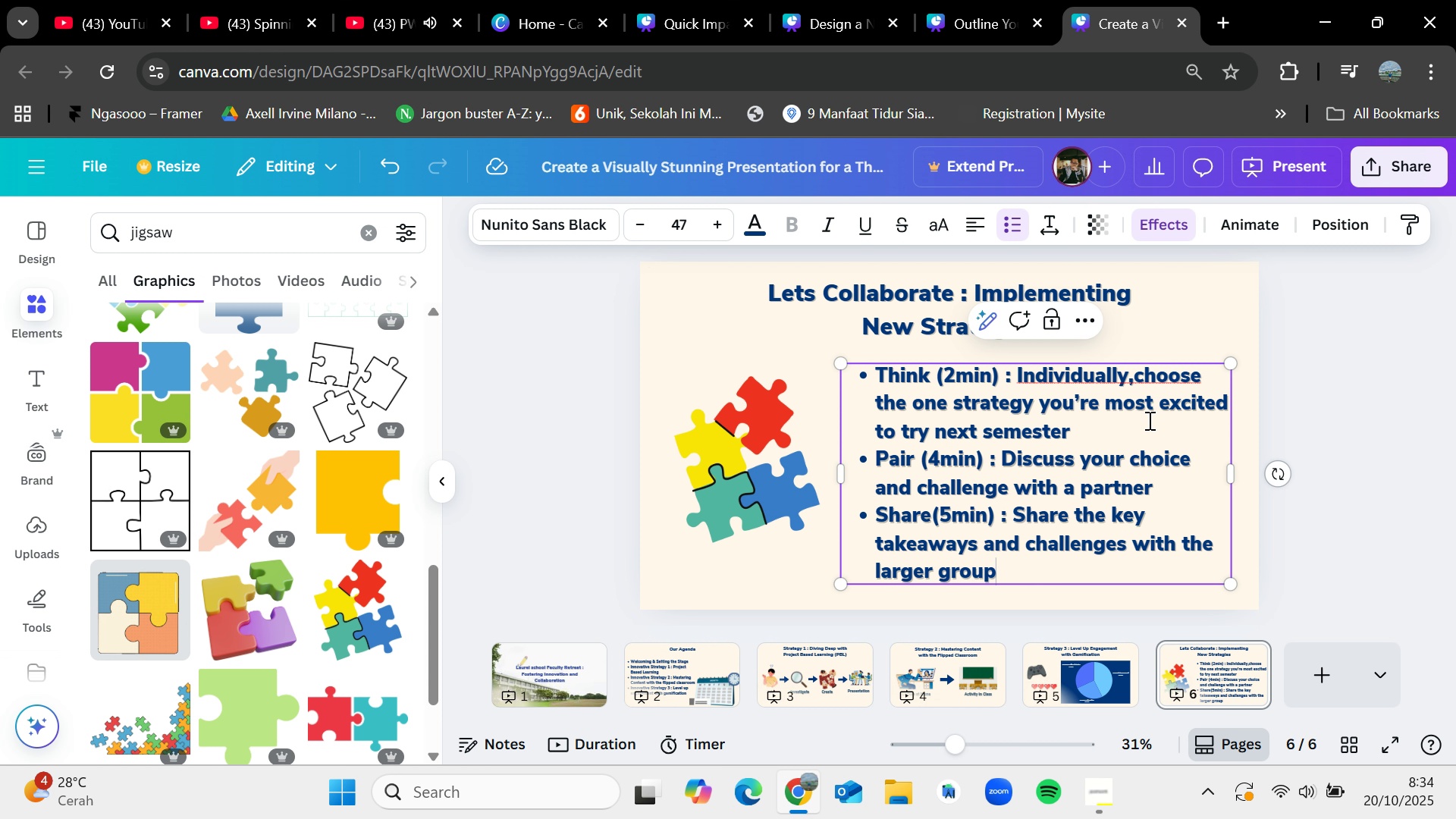 
left_click([1374, 428])
 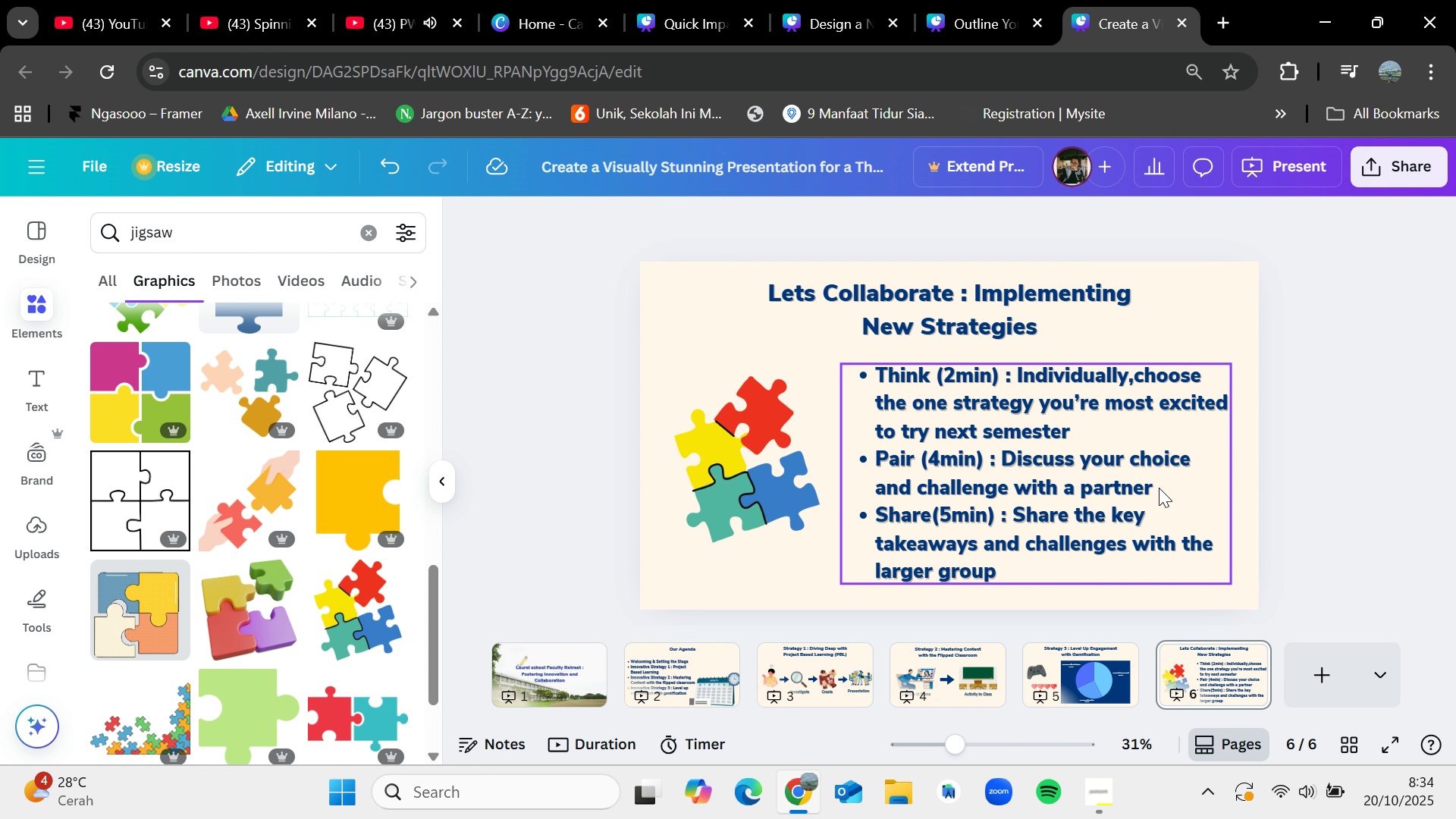 
left_click([1159, 488])
 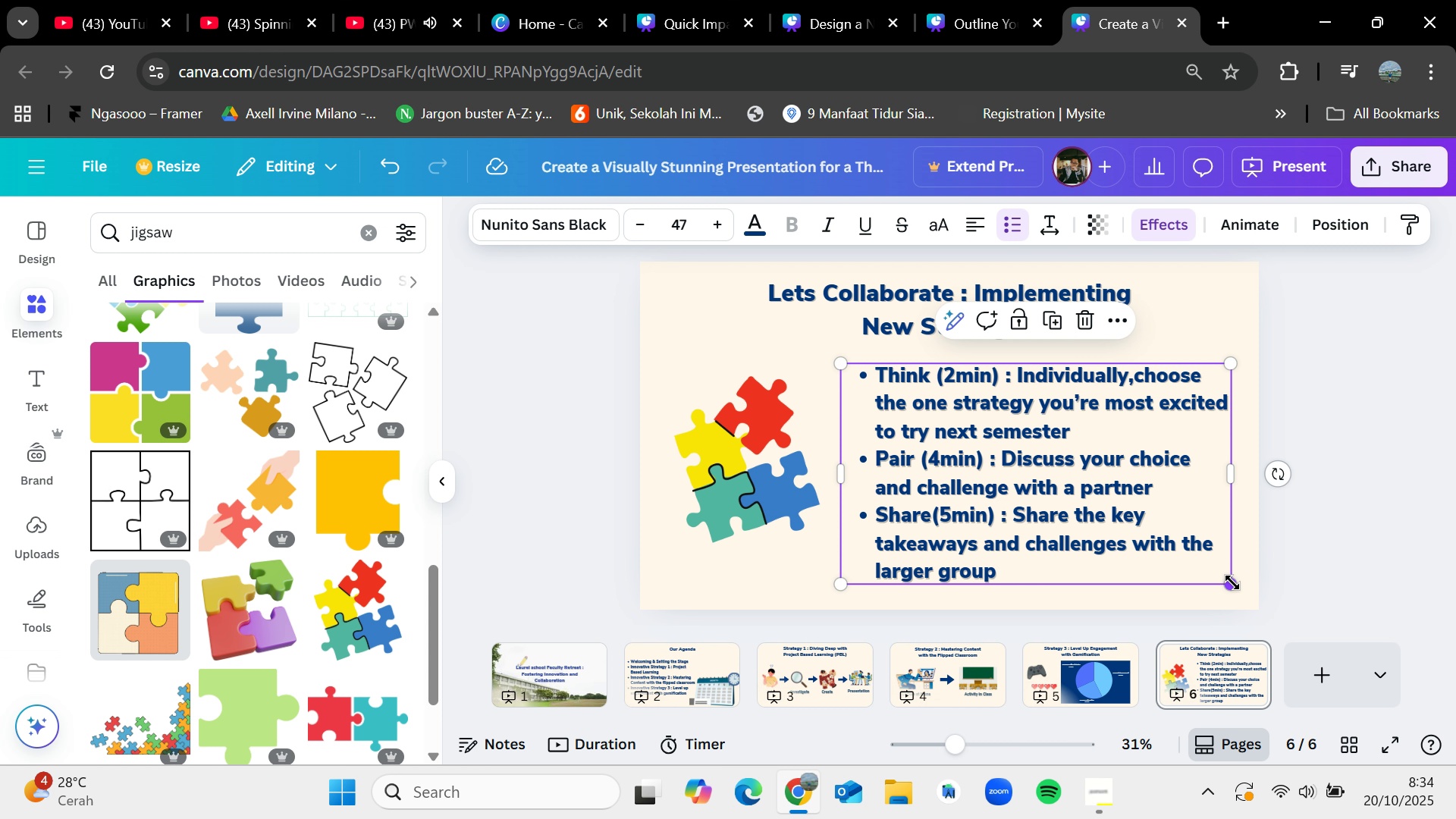 
left_click_drag(start_coordinate=[1227, 582], to_coordinate=[1207, 568])
 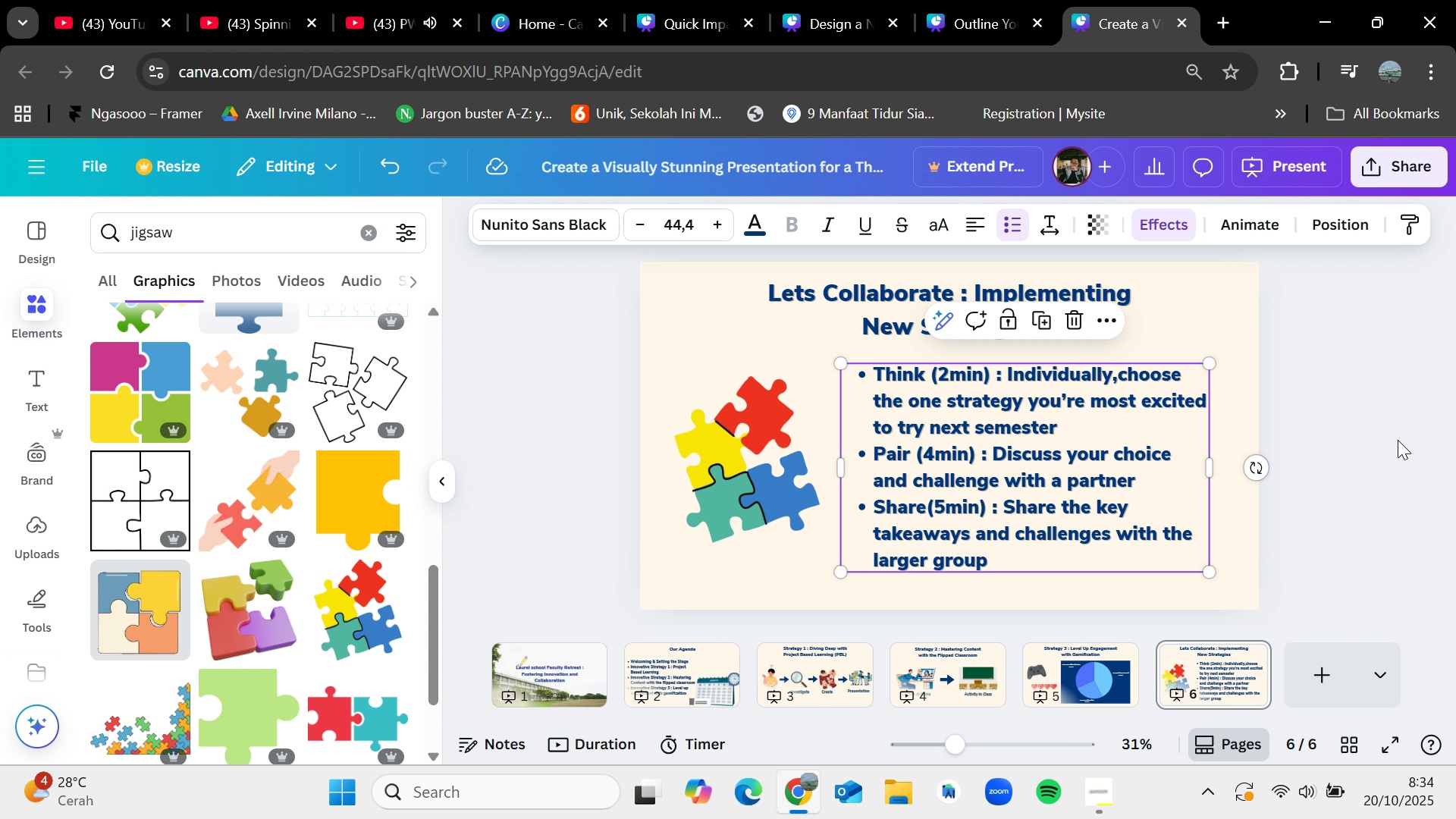 
left_click([1455, 435])
 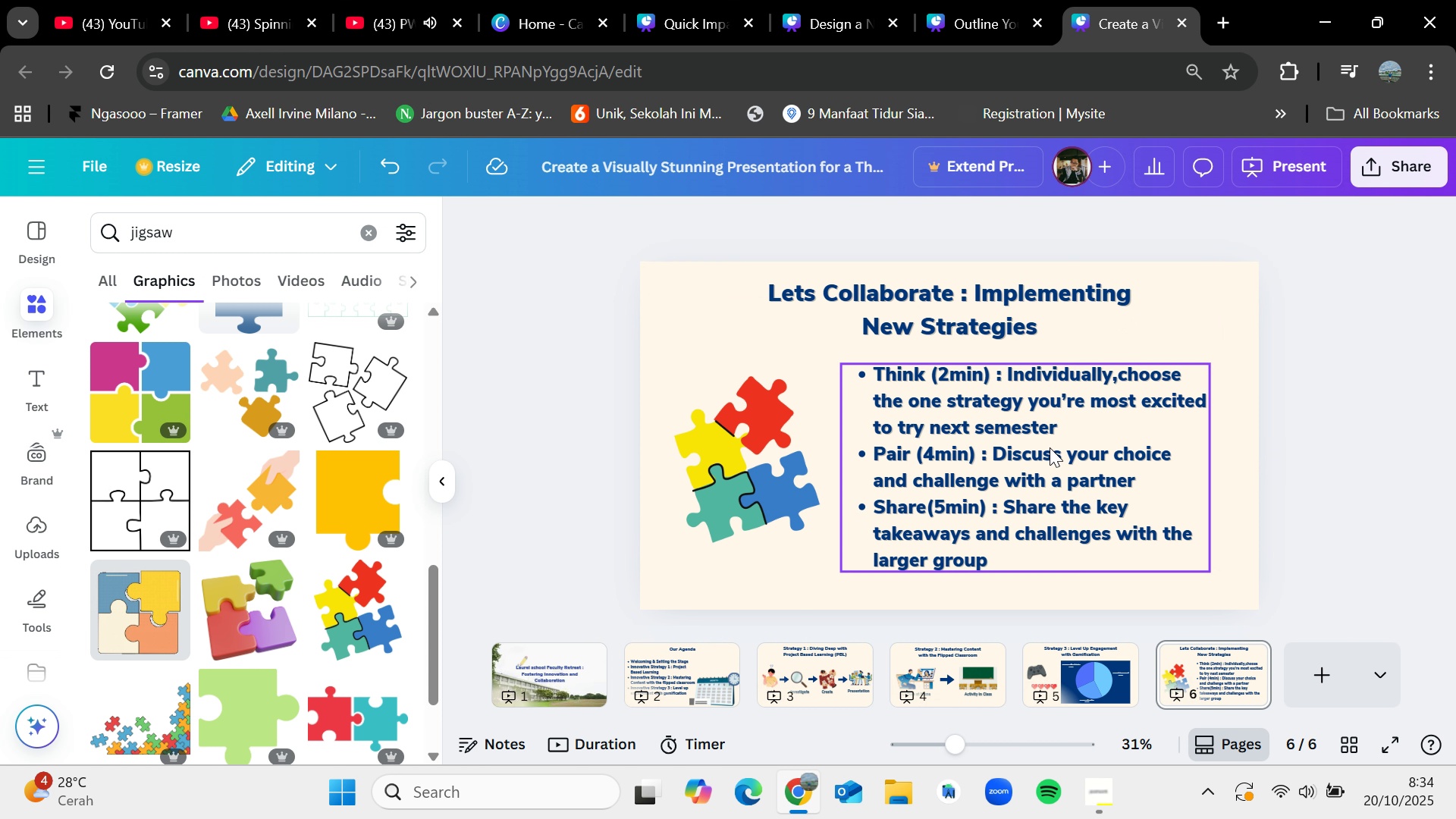 
left_click_drag(start_coordinate=[1050, 447], to_coordinate=[1059, 451])
 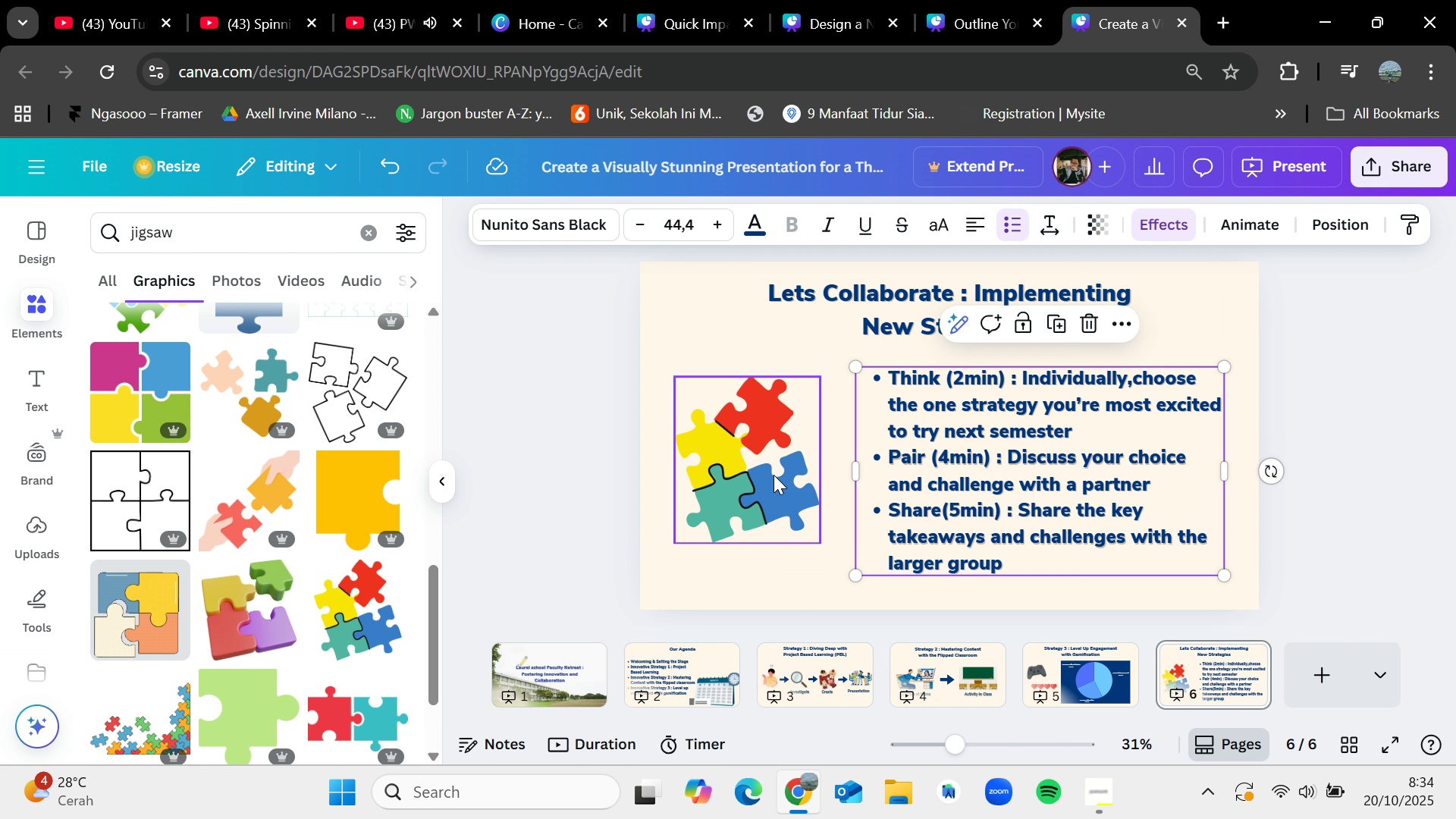 
left_click_drag(start_coordinate=[774, 475], to_coordinate=[772, 466])
 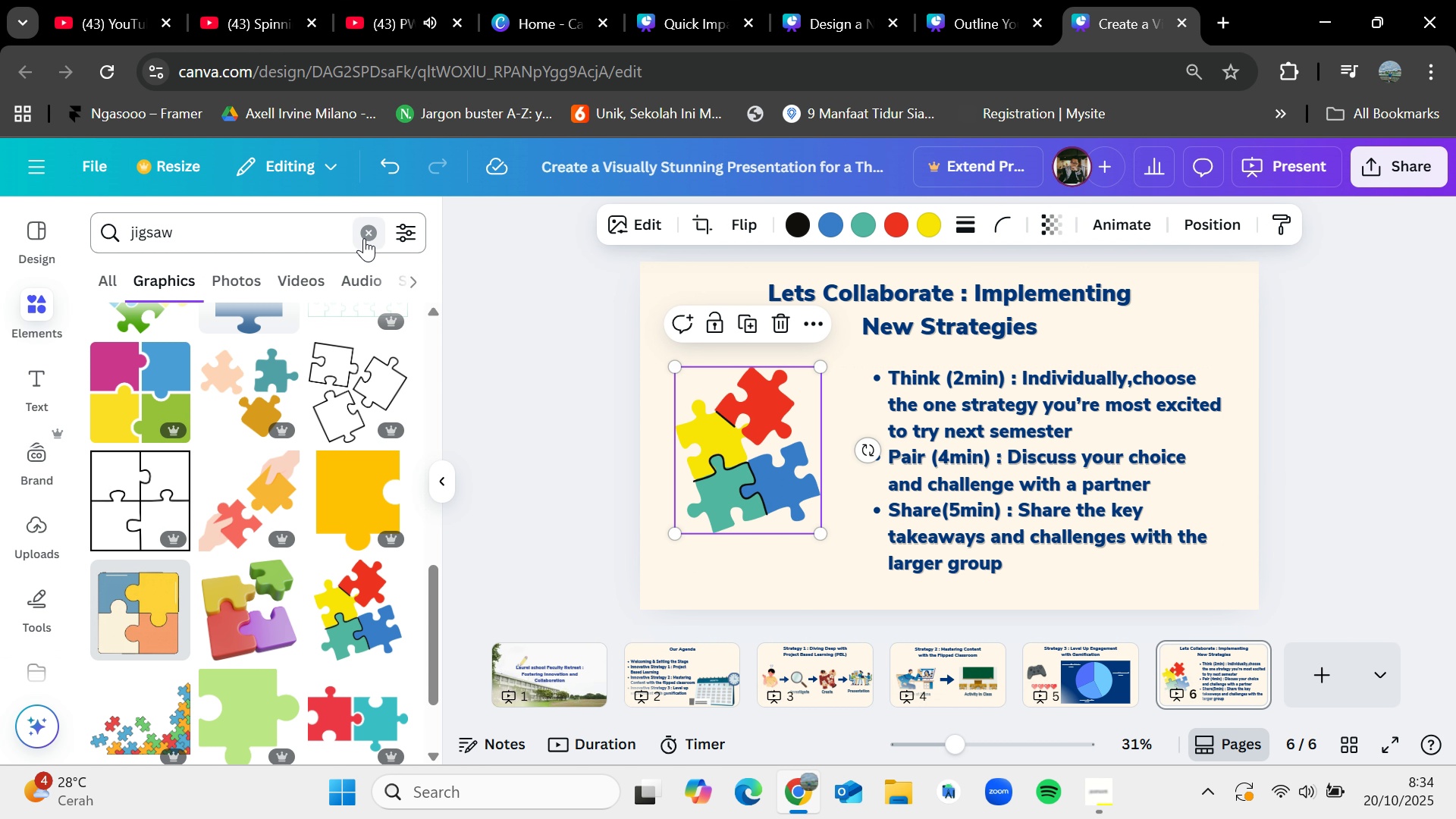 
left_click([364, 238])
 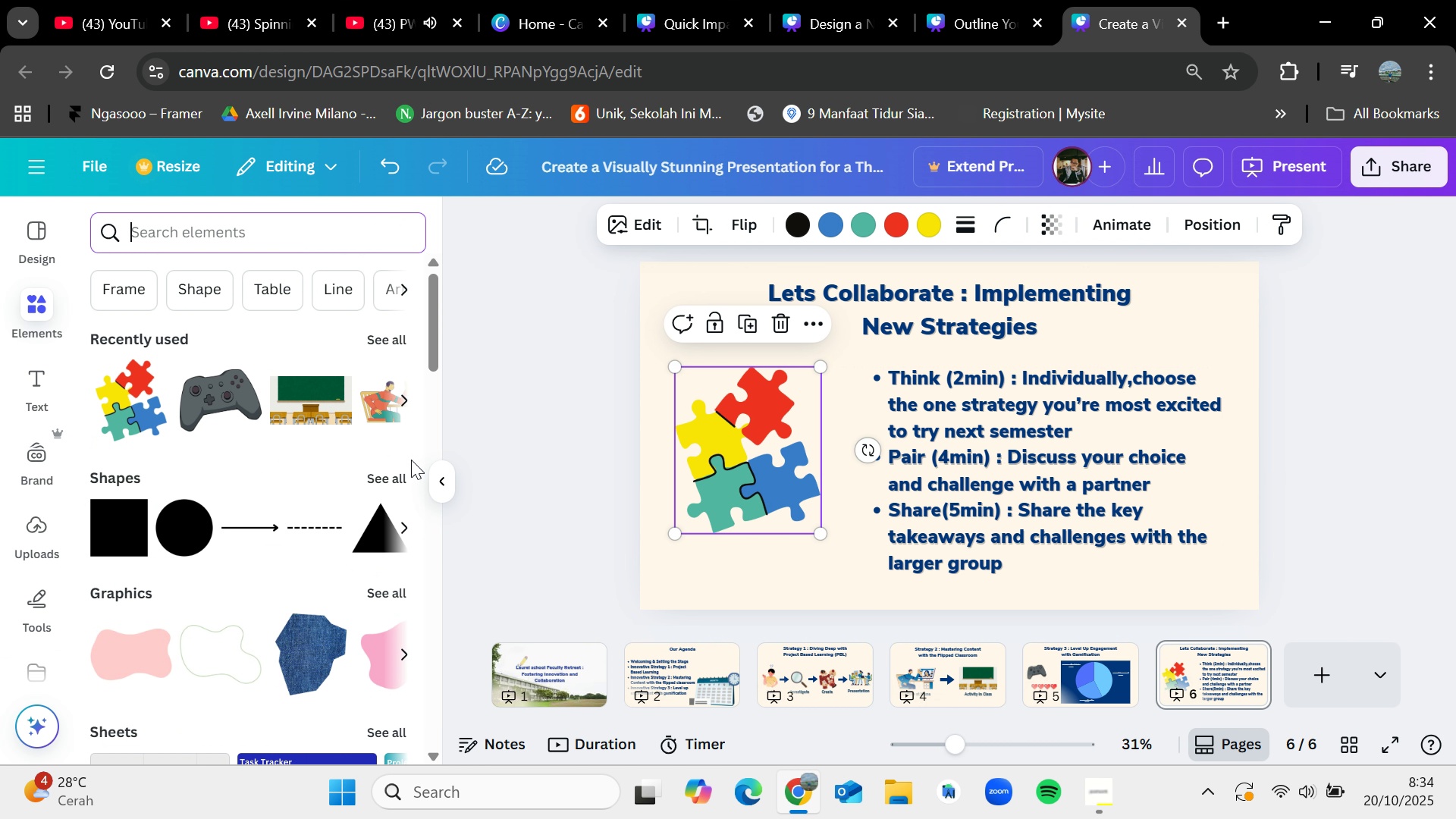 
left_click([398, 474])
 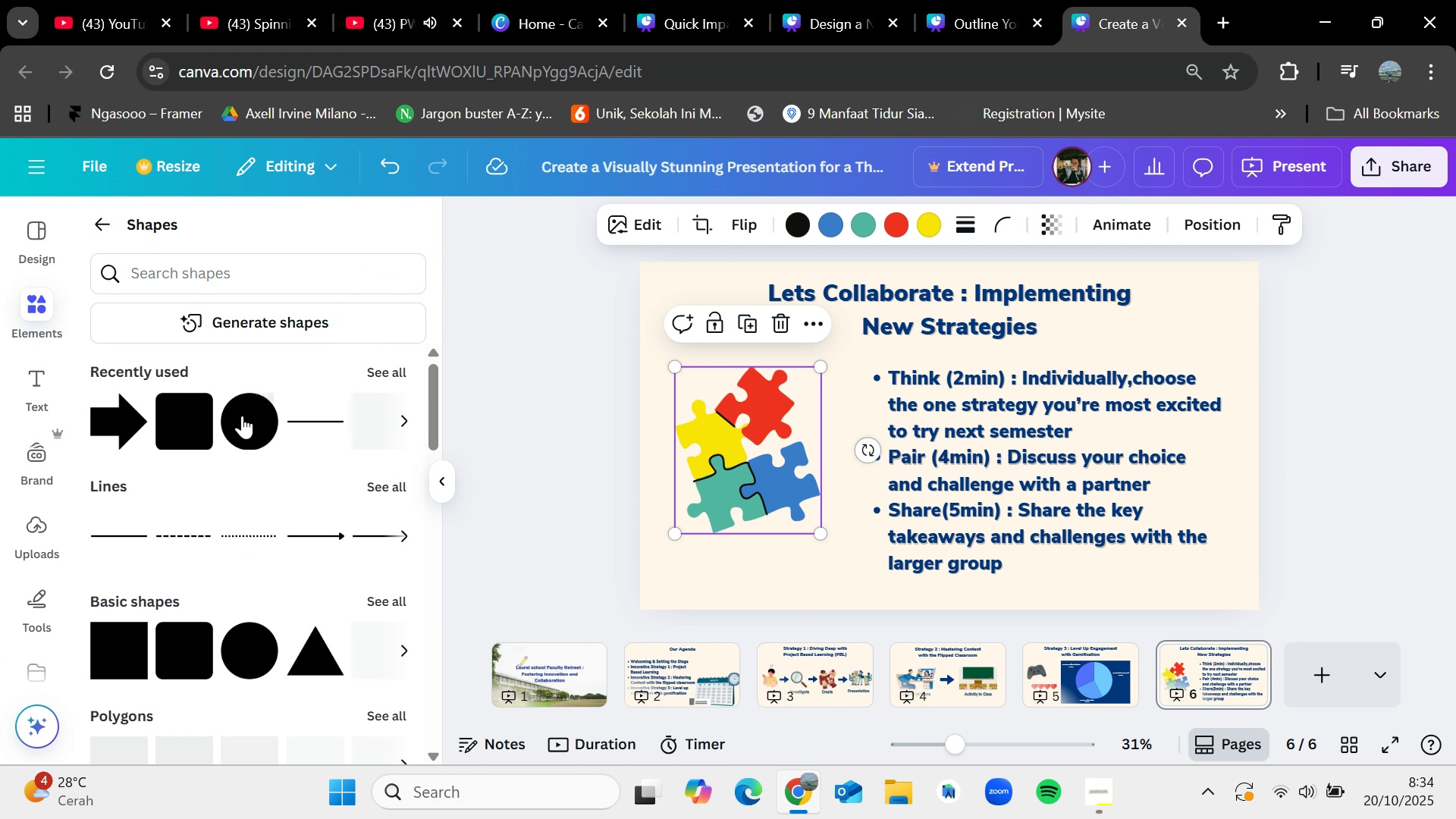 
left_click_drag(start_coordinate=[157, 415], to_coordinate=[887, 391])
 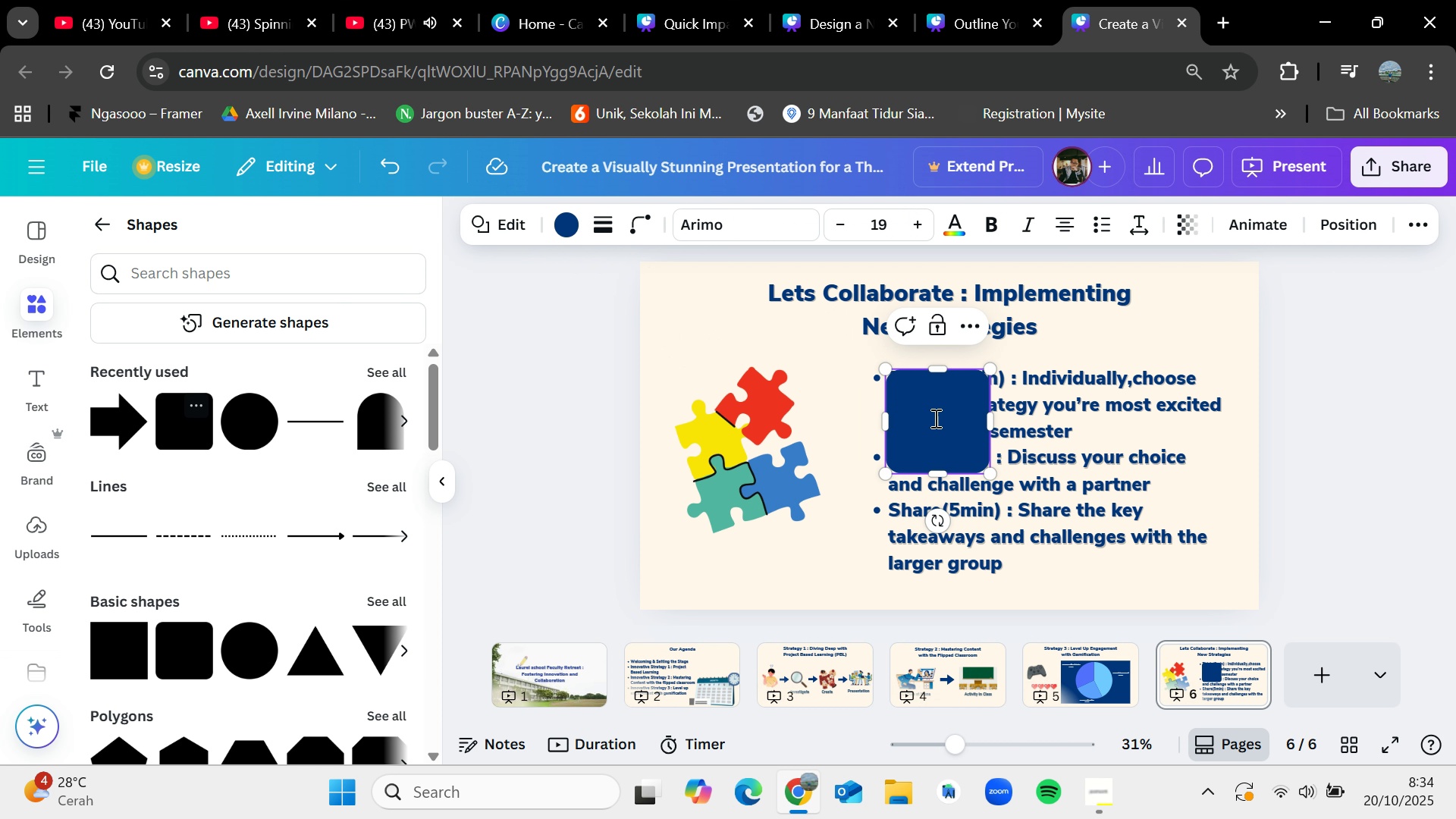 
left_click_drag(start_coordinate=[937, 423], to_coordinate=[915, 422])
 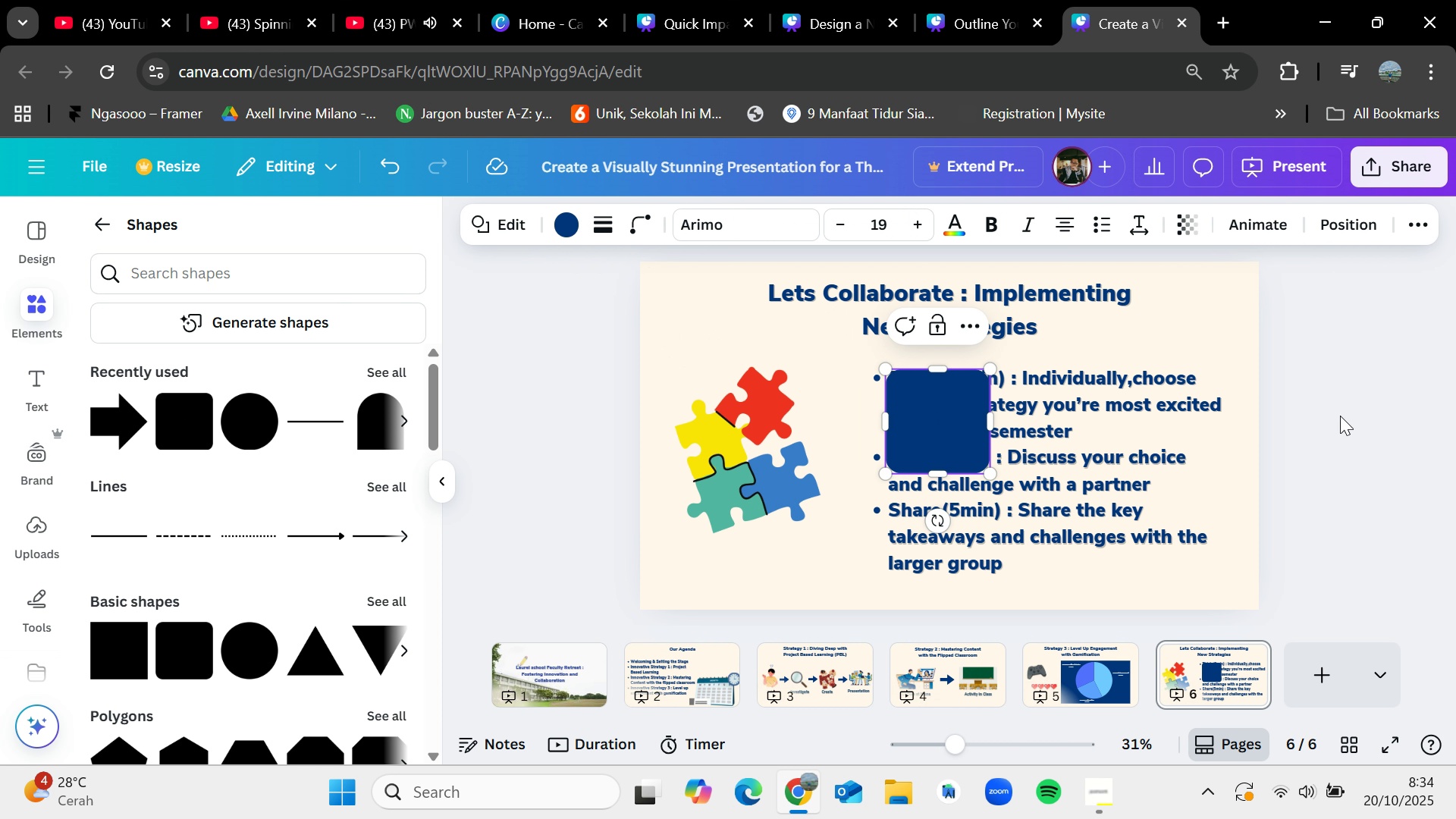 
left_click([1340, 416])
 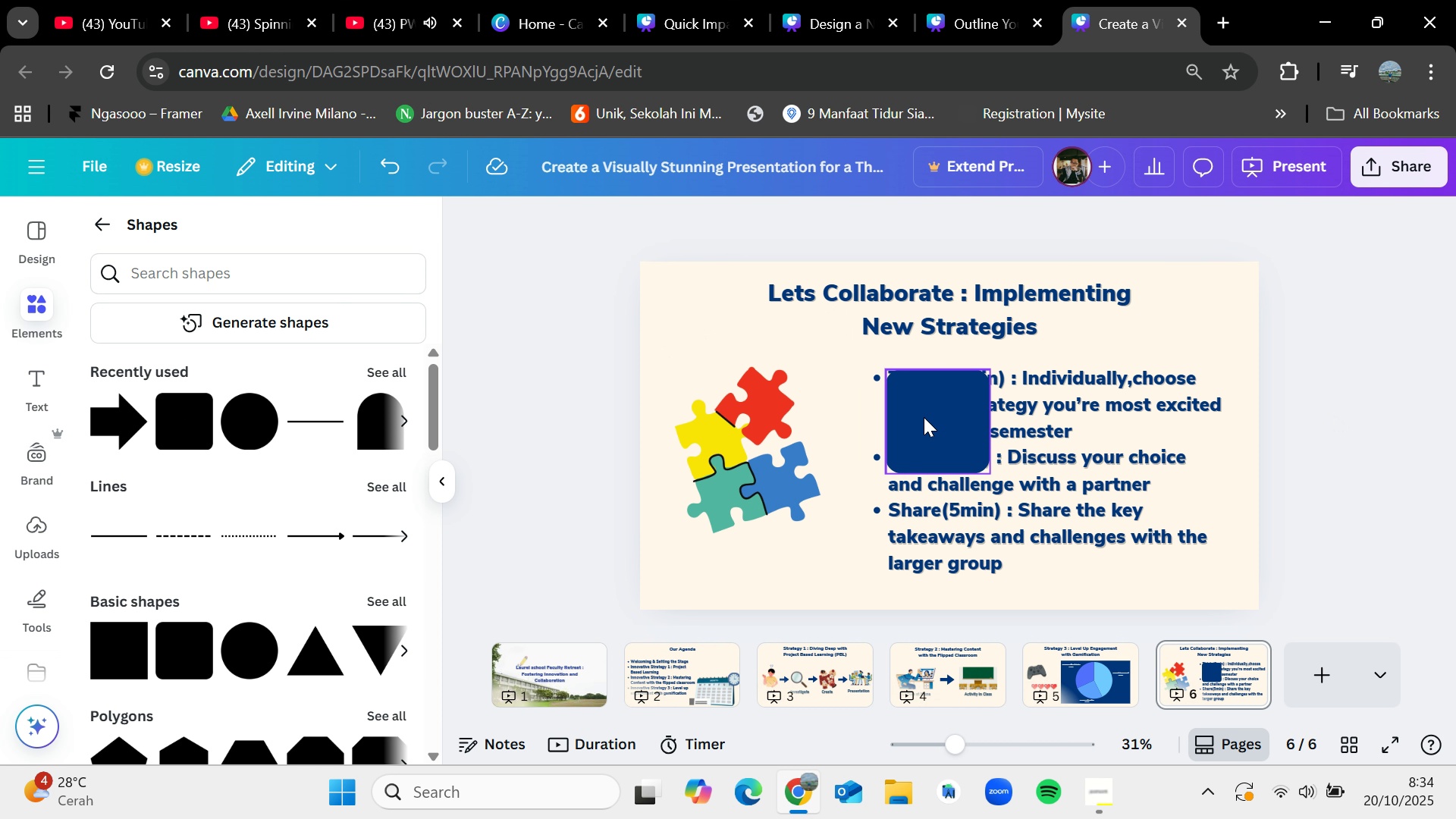 
left_click_drag(start_coordinate=[924, 417], to_coordinate=[905, 409])
 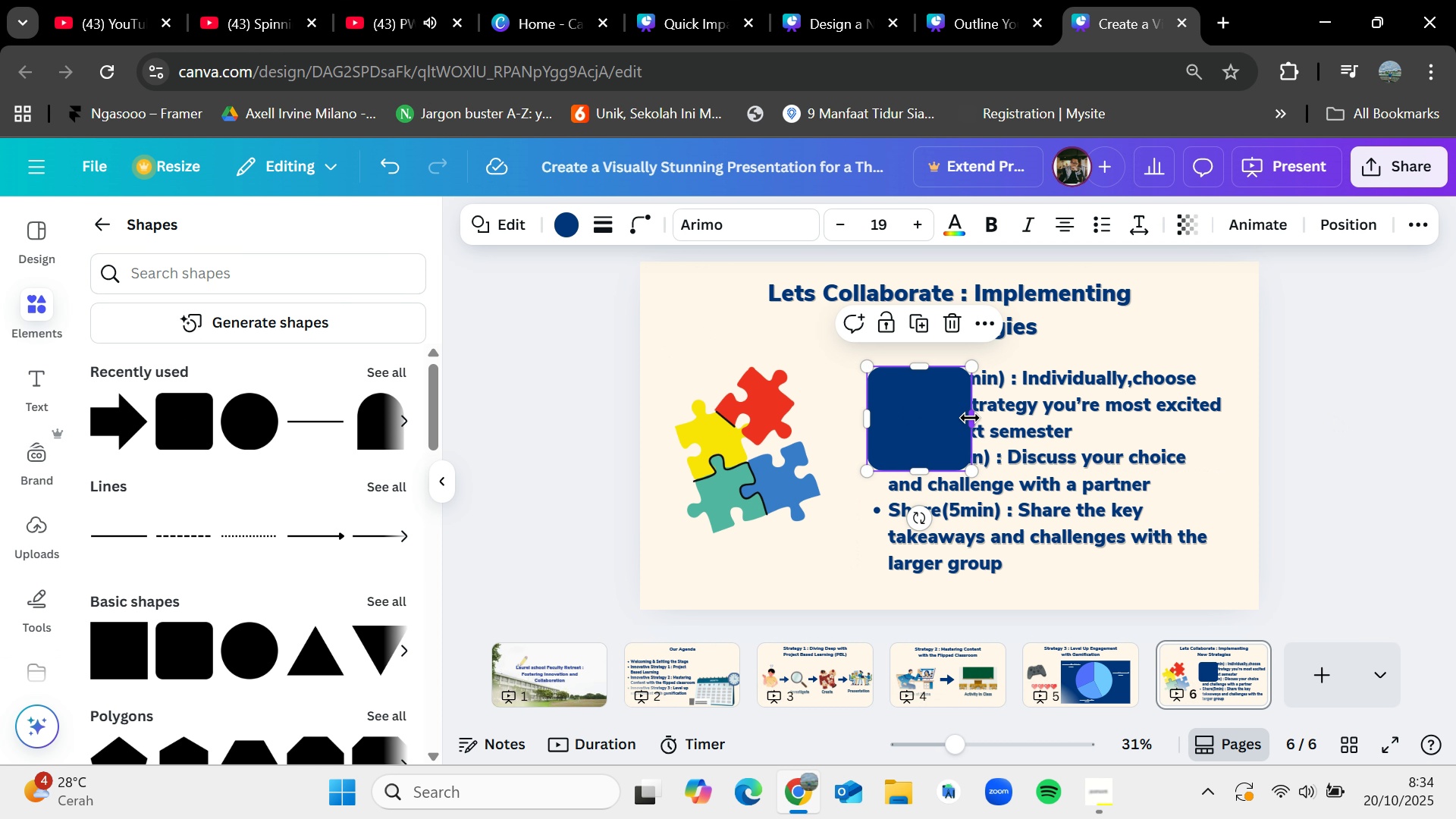 
left_click_drag(start_coordinate=[971, 418], to_coordinate=[1235, 422])
 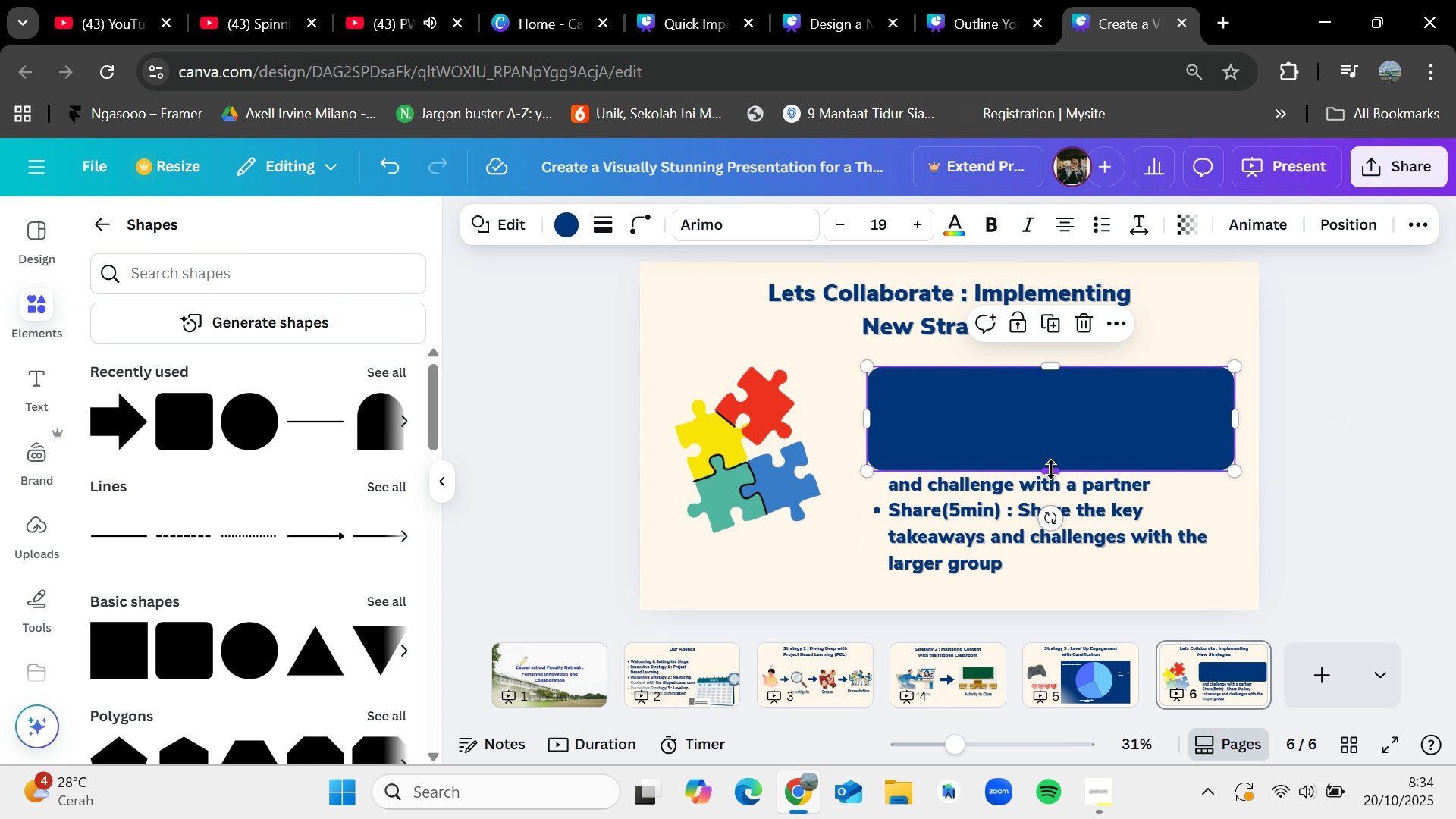 
left_click_drag(start_coordinate=[1051, 469], to_coordinate=[1065, 580])
 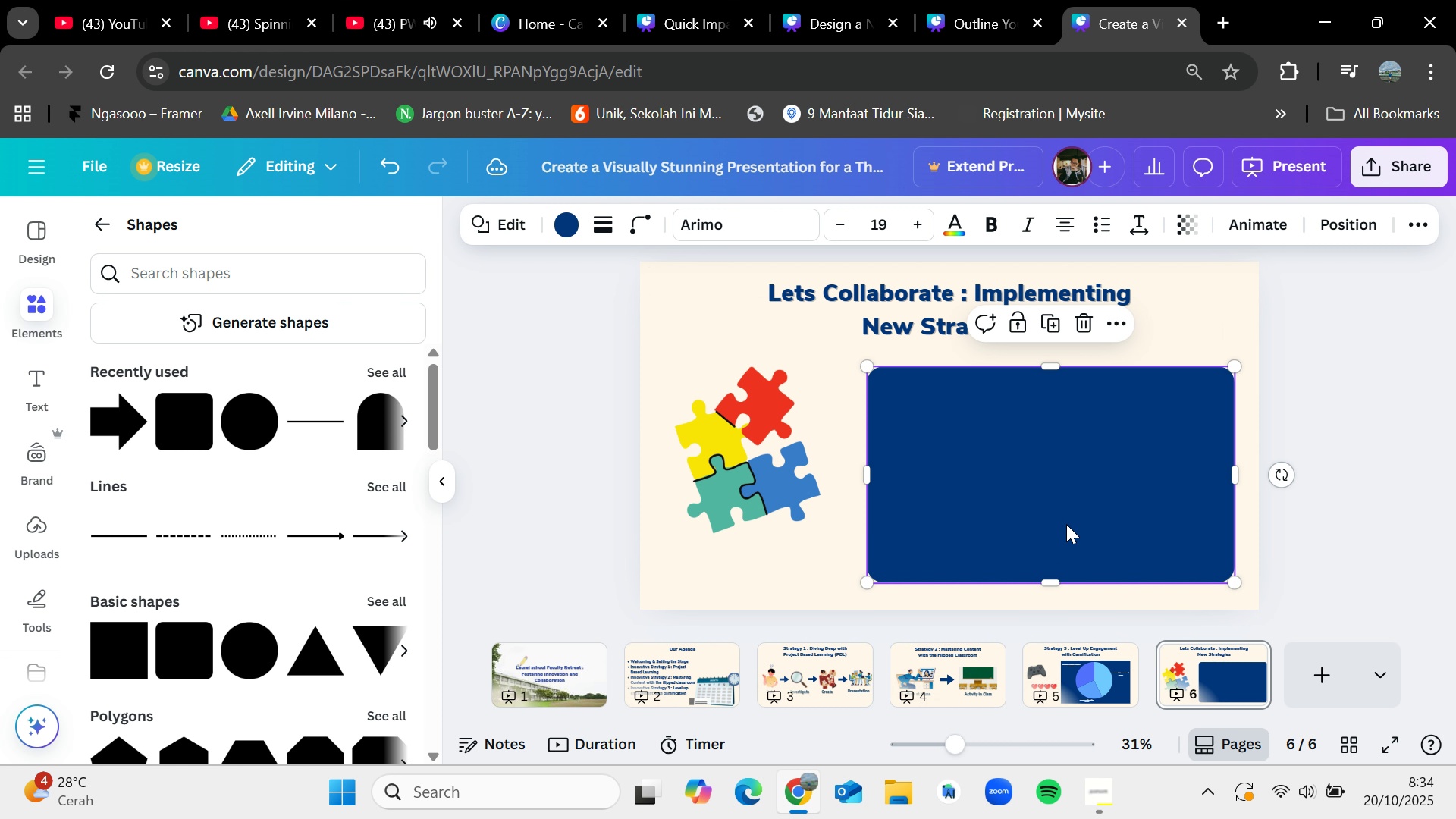 
left_click_drag(start_coordinate=[1066, 524], to_coordinate=[1069, 519])
 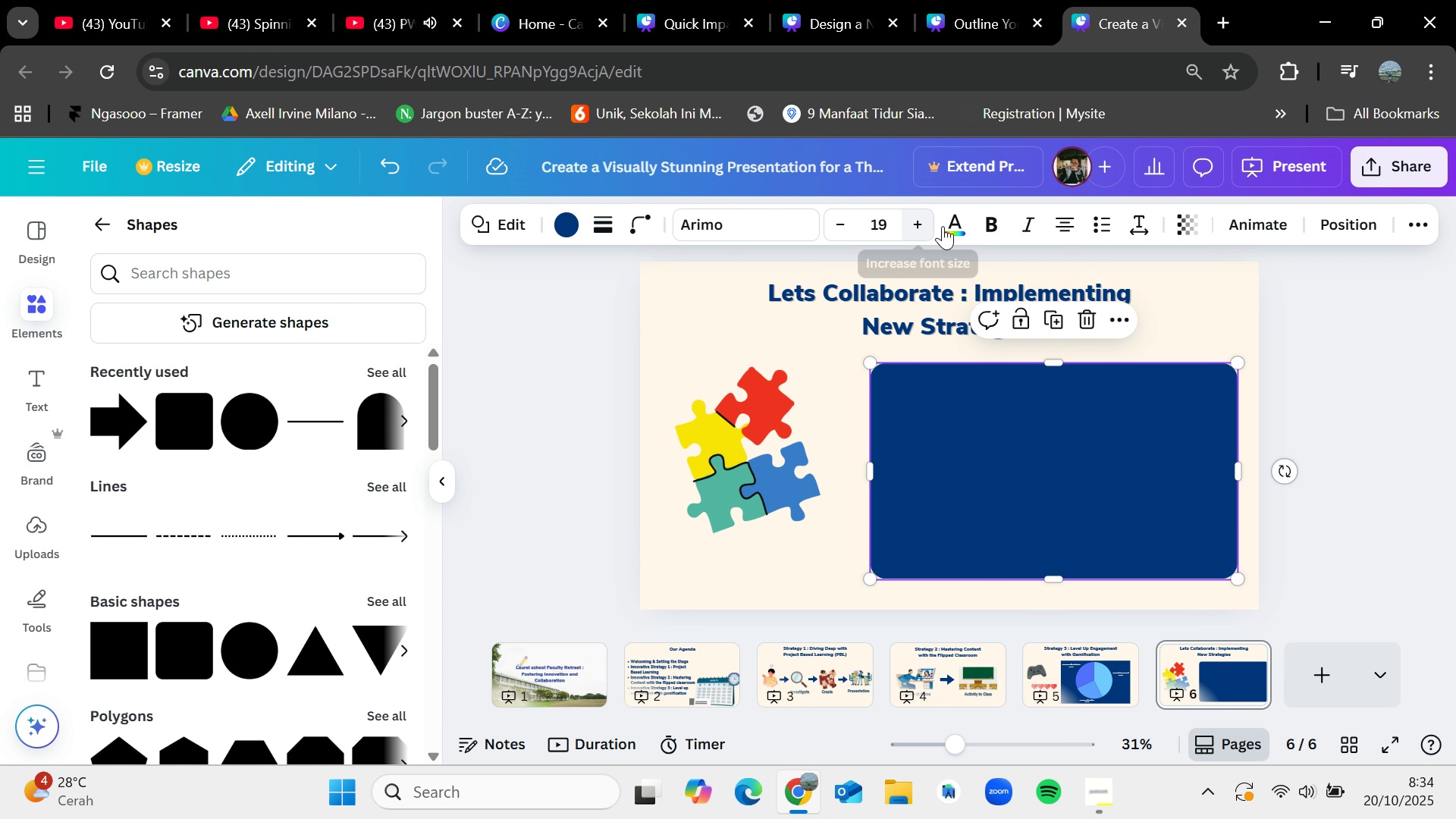 
left_click([945, 226])
 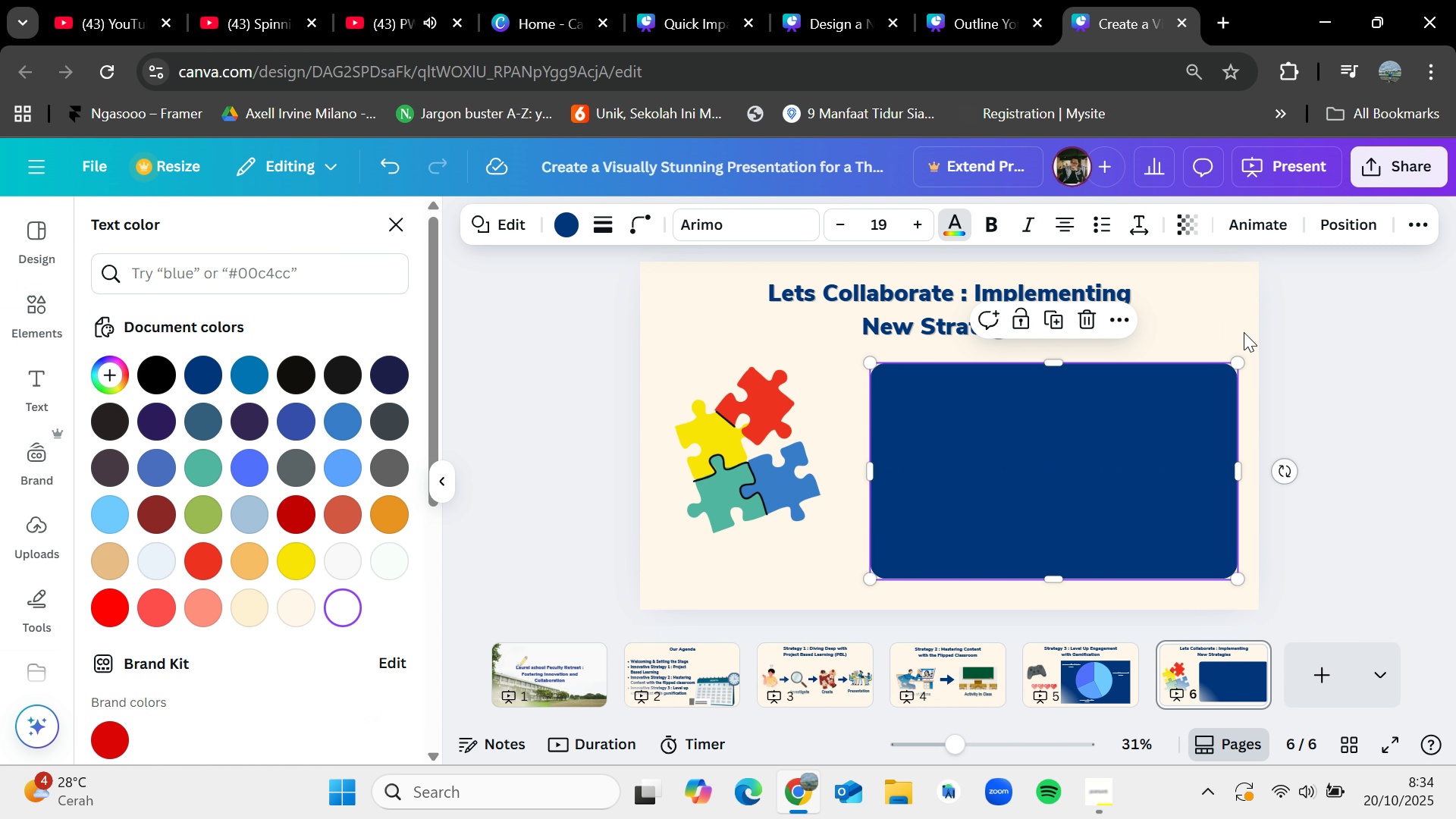 
left_click([1326, 344])
 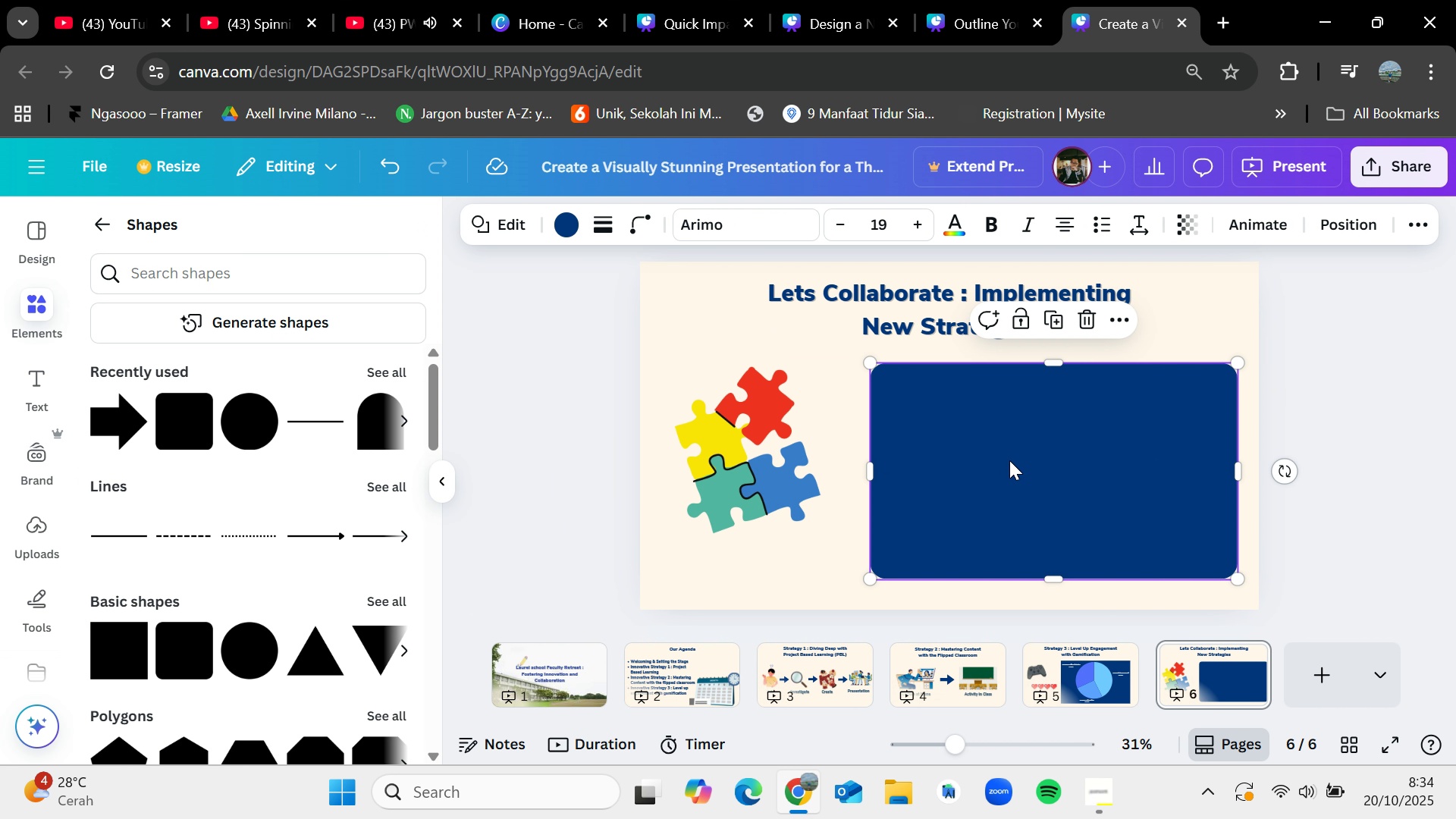 
left_click([1009, 460])
 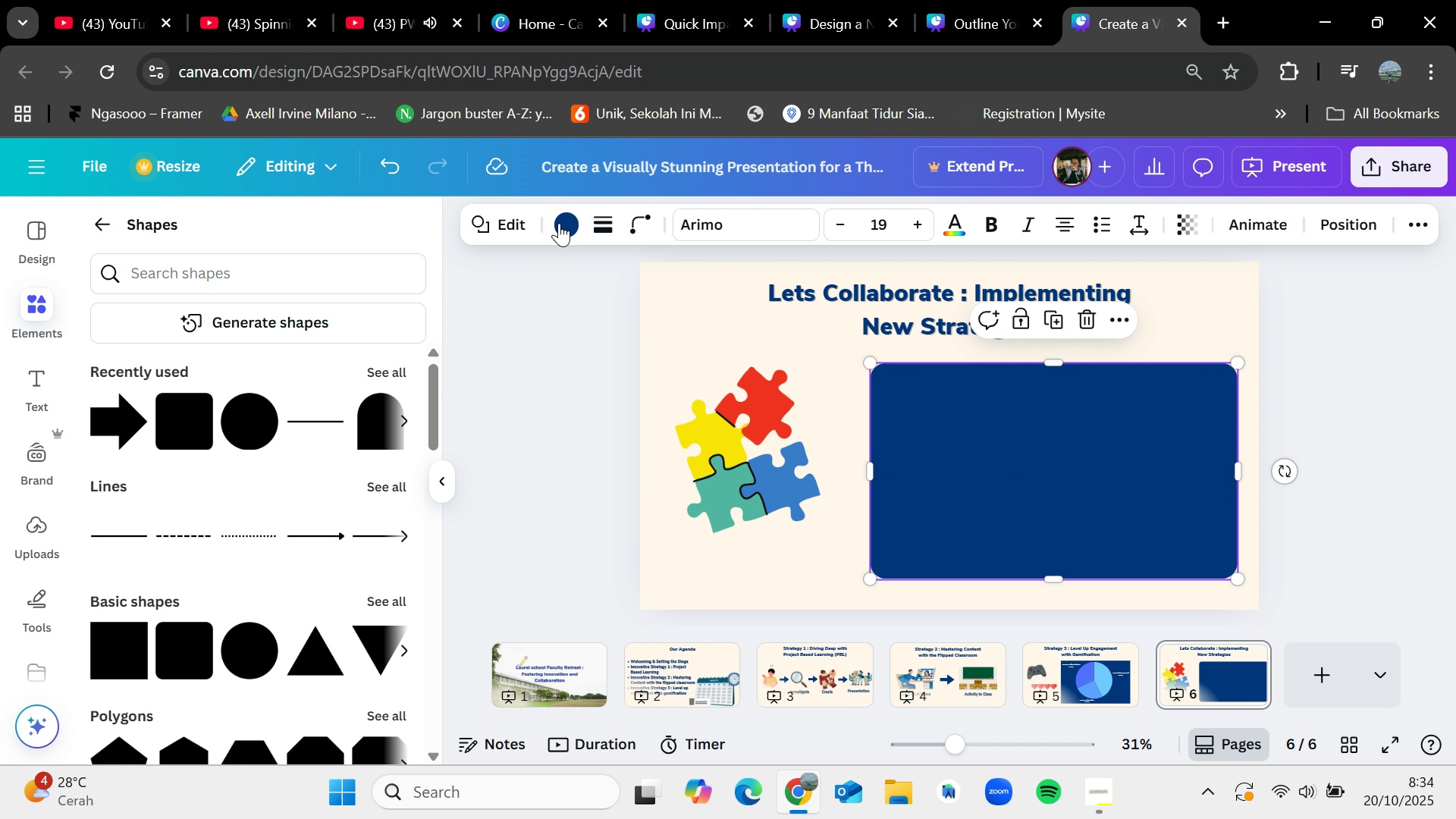 
left_click([560, 224])
 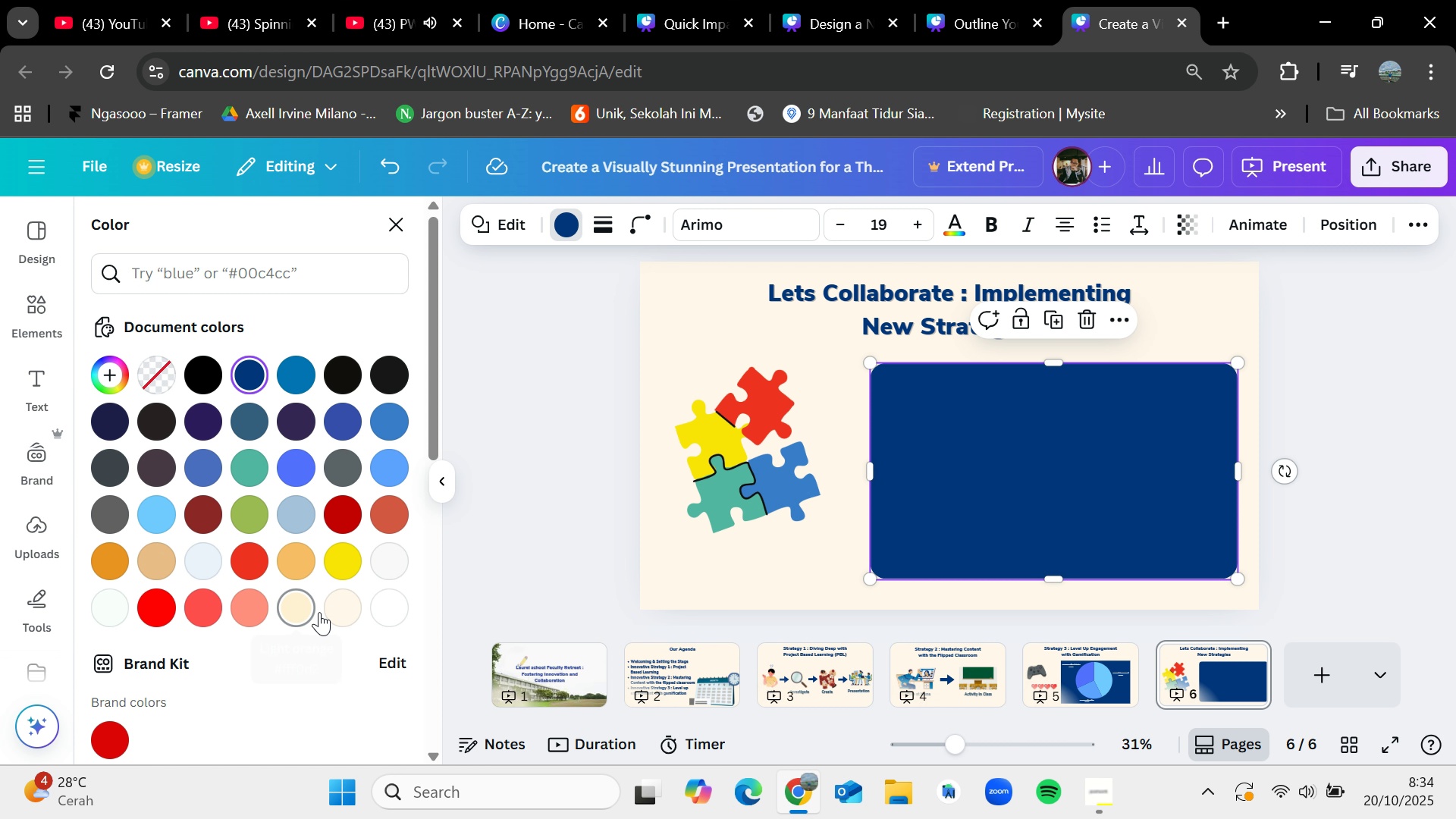 
left_click([392, 606])
 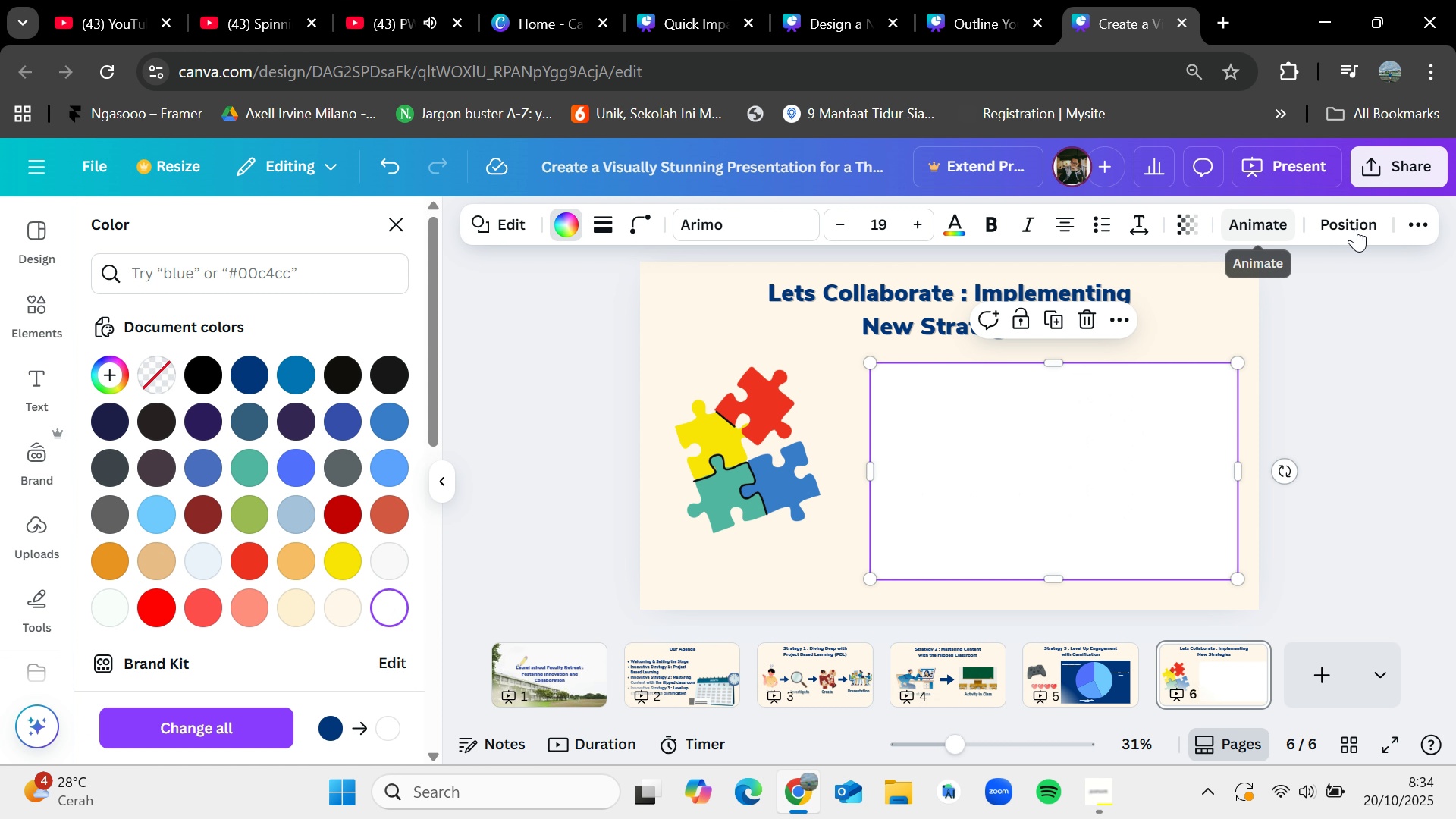 
left_click([1355, 228])
 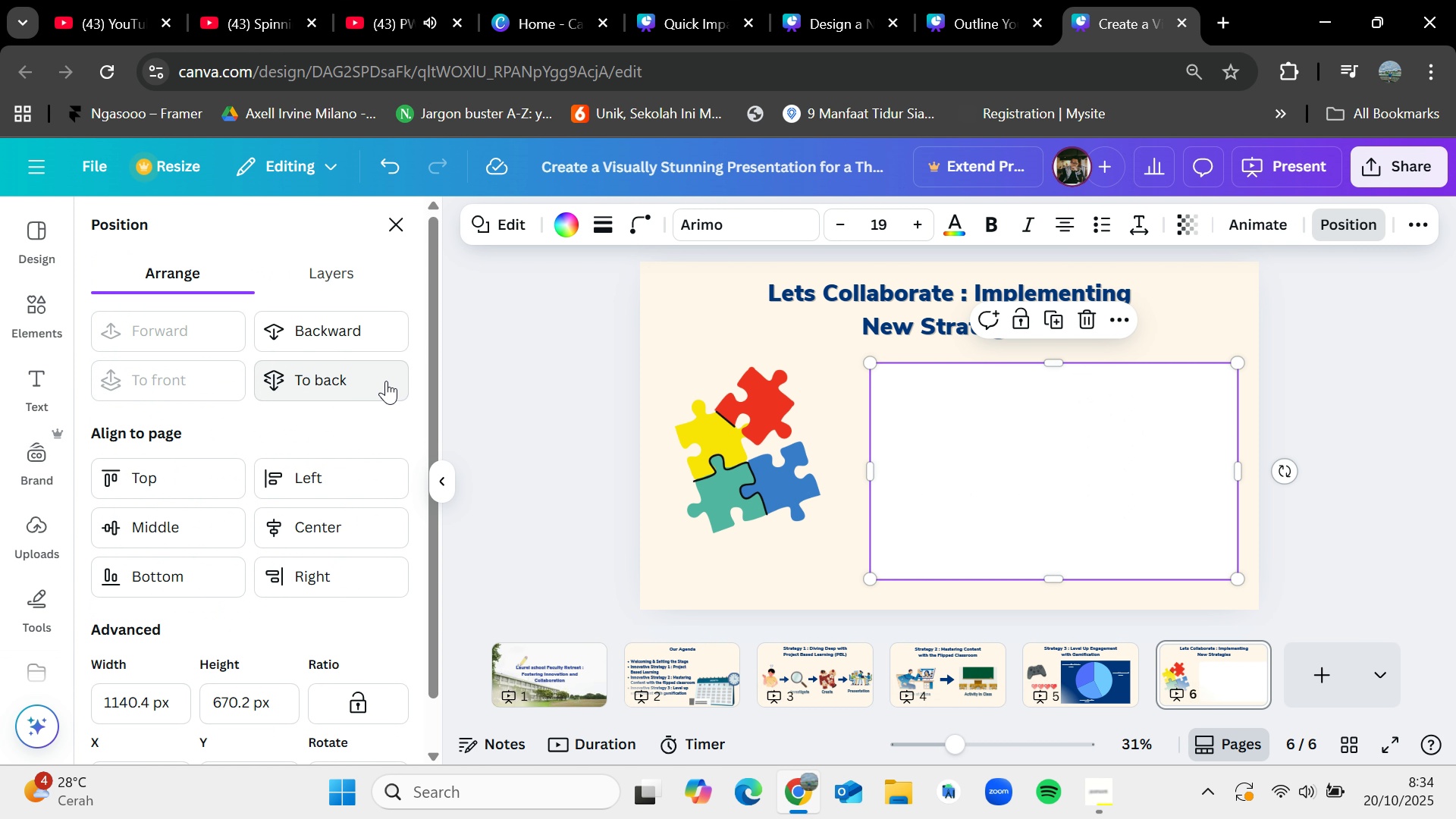 
left_click([384, 380])
 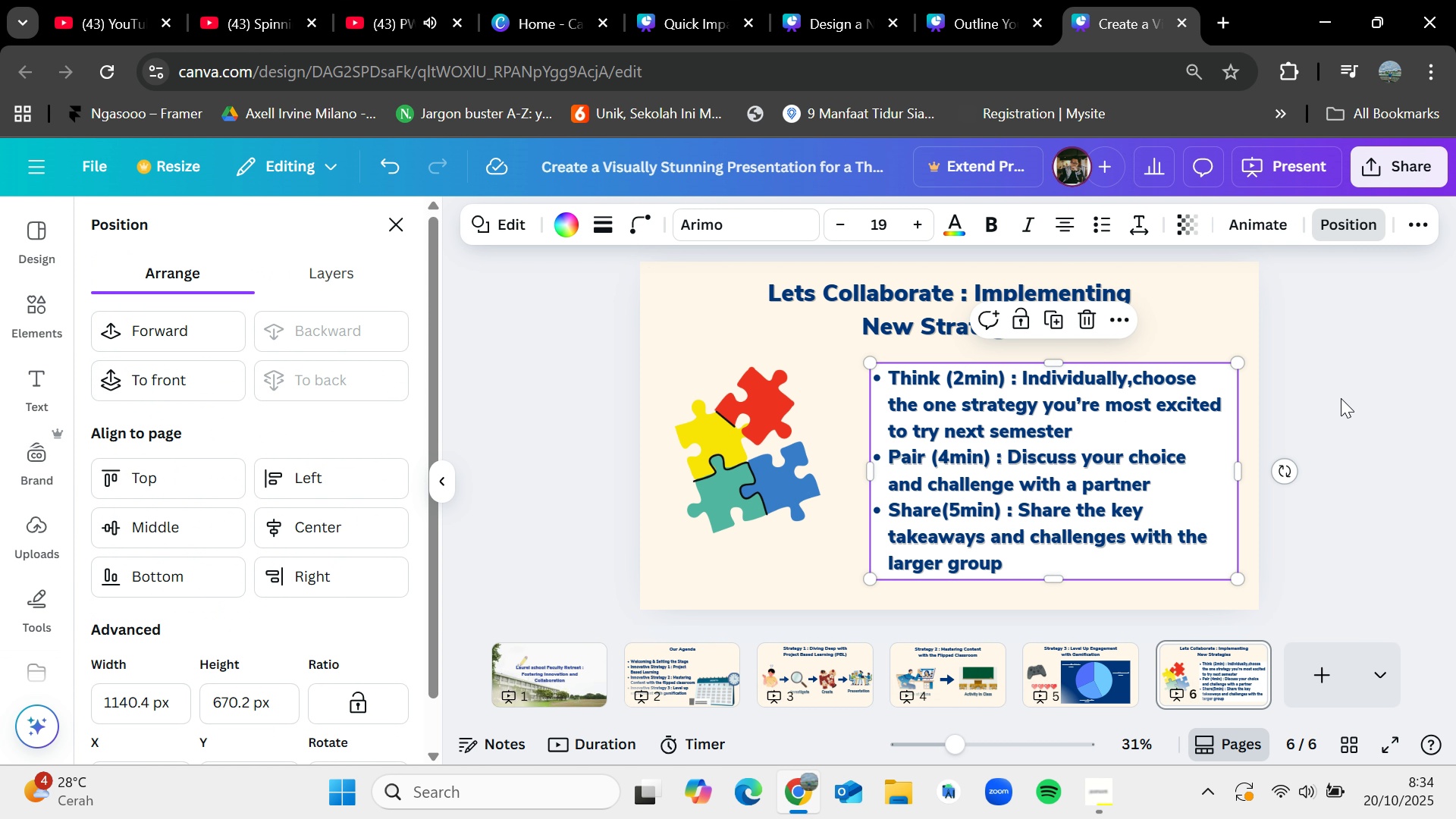 
left_click([1349, 397])
 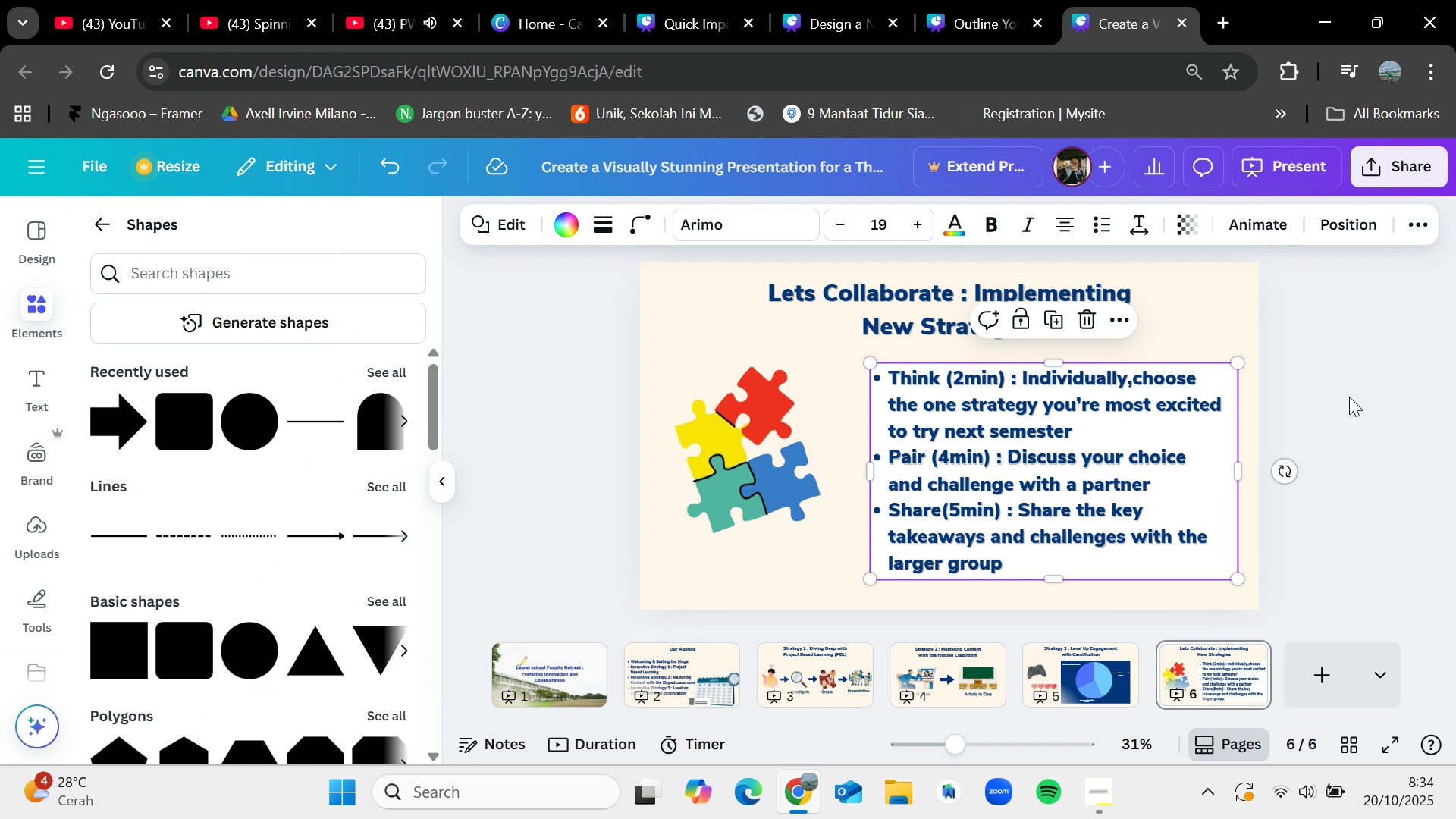 
left_click([1349, 397])
 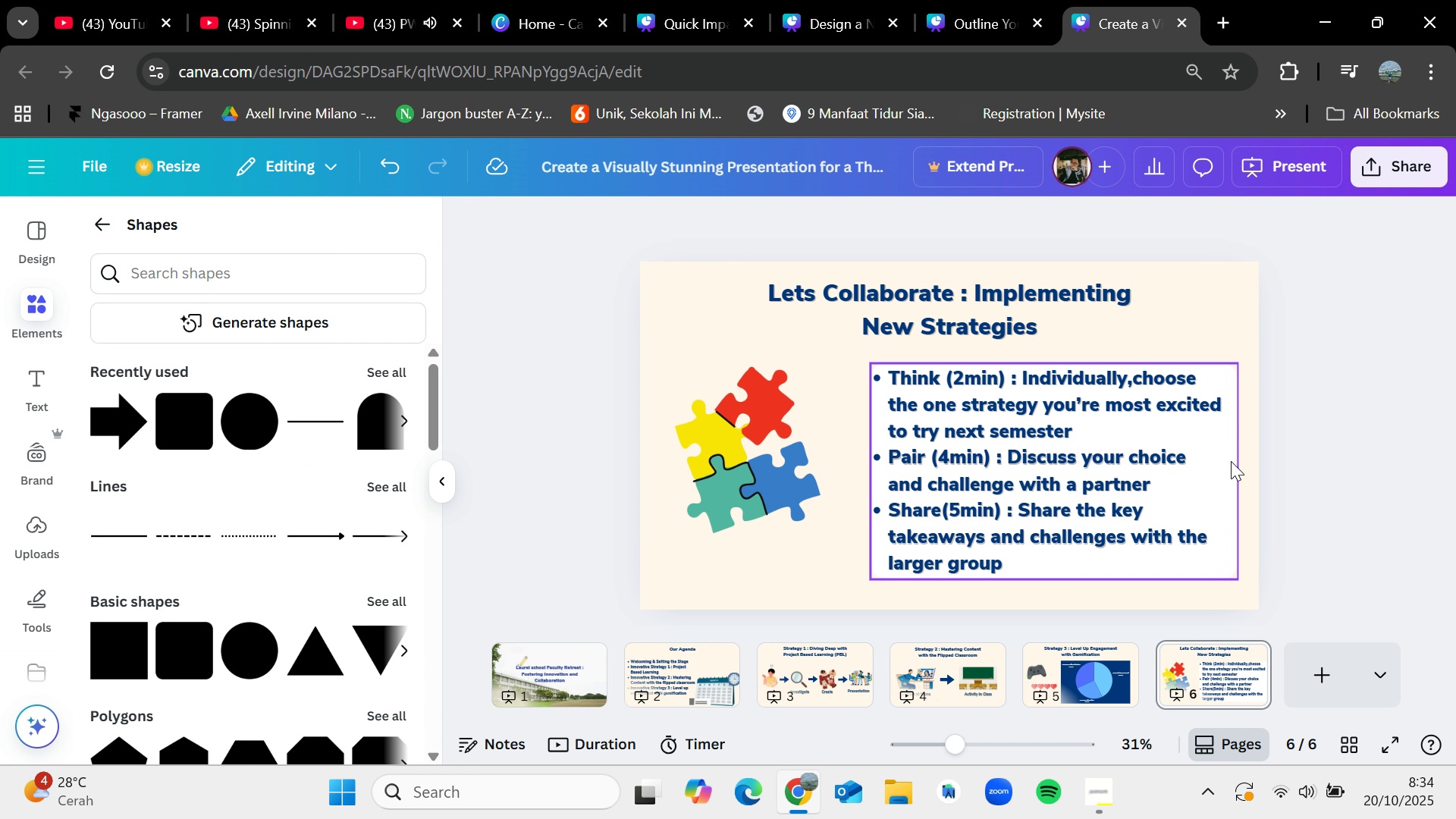 
left_click([1231, 461])
 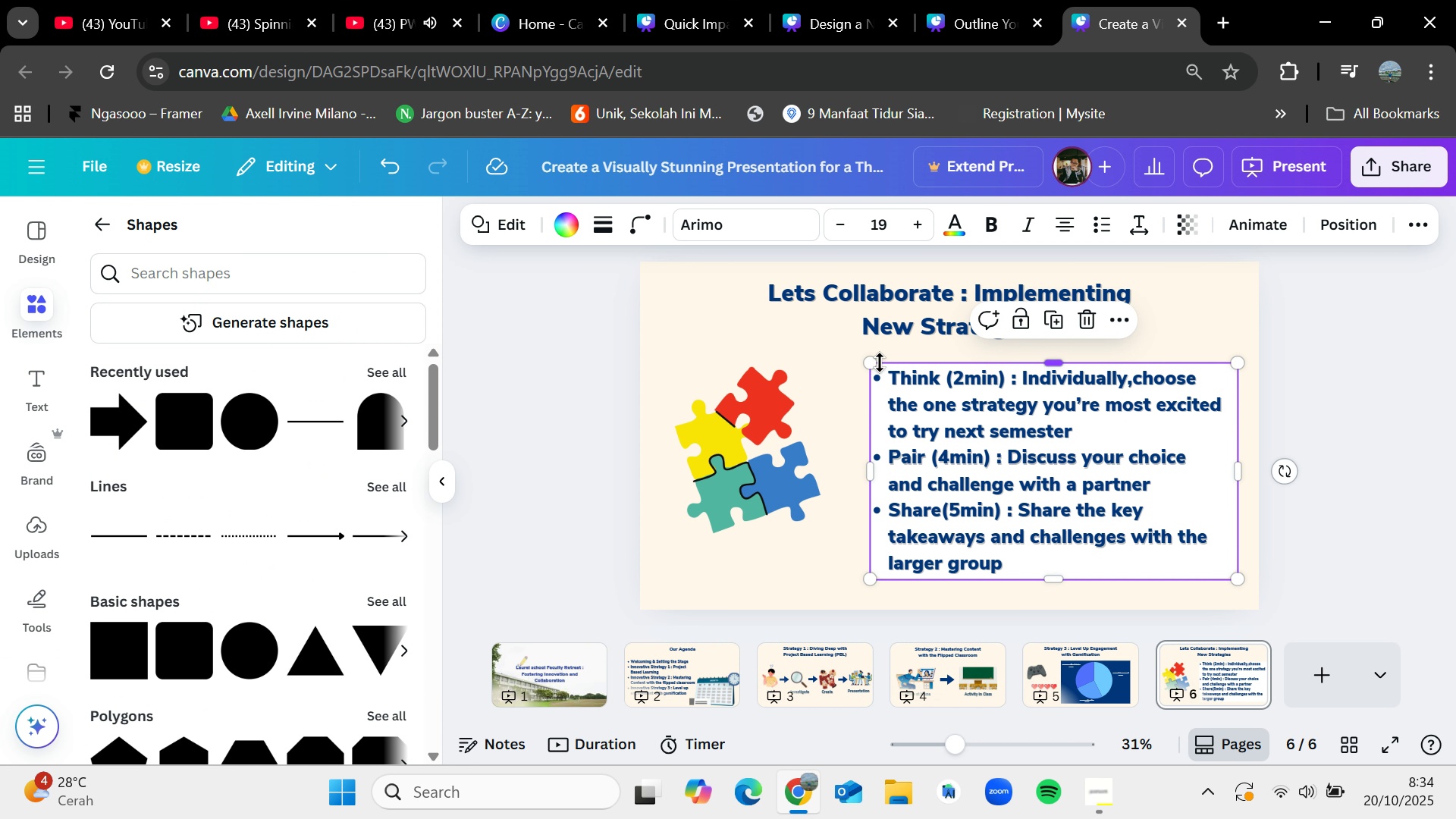 
left_click_drag(start_coordinate=[876, 362], to_coordinate=[870, 360])
 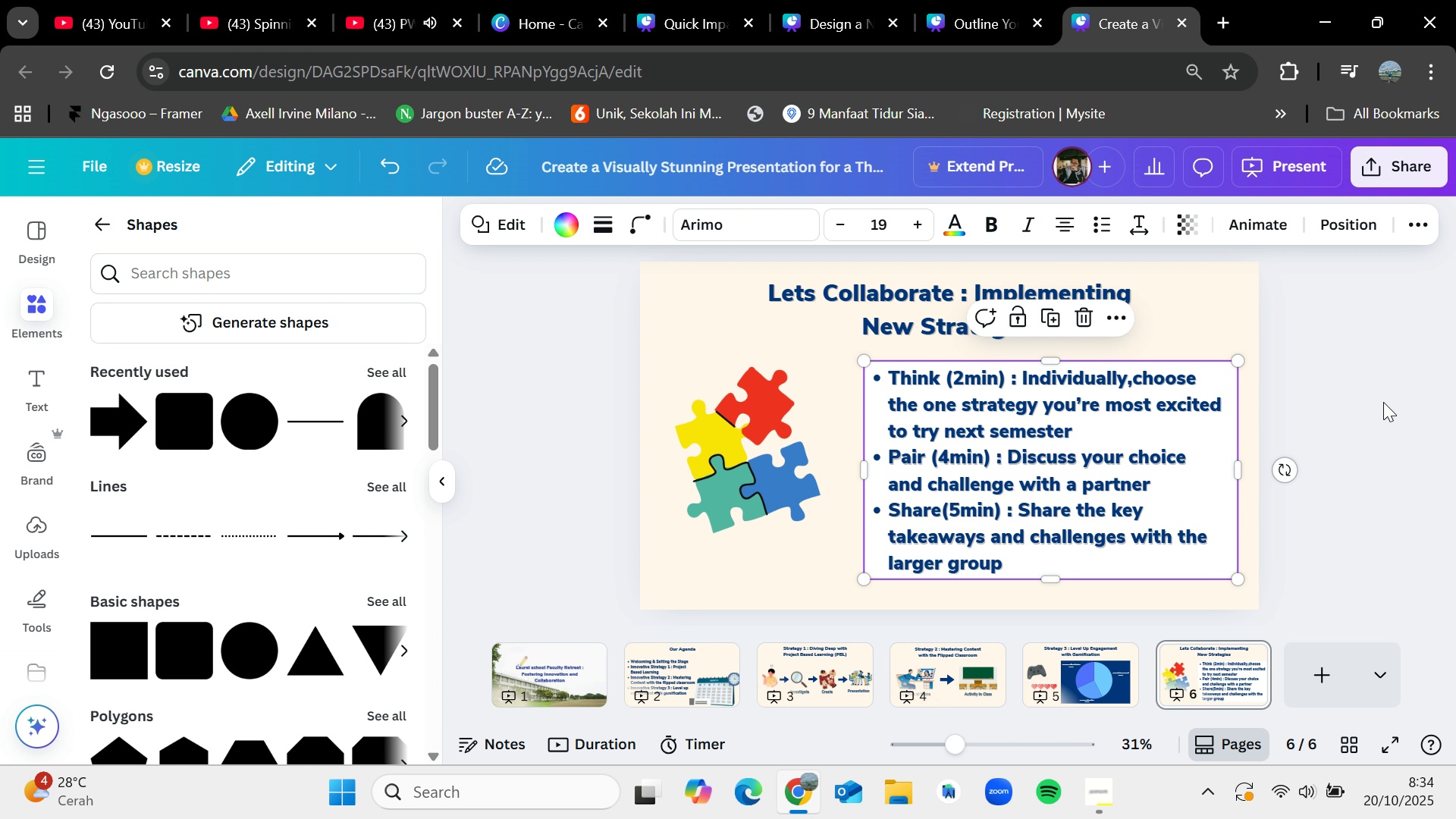 
left_click([1383, 402])
 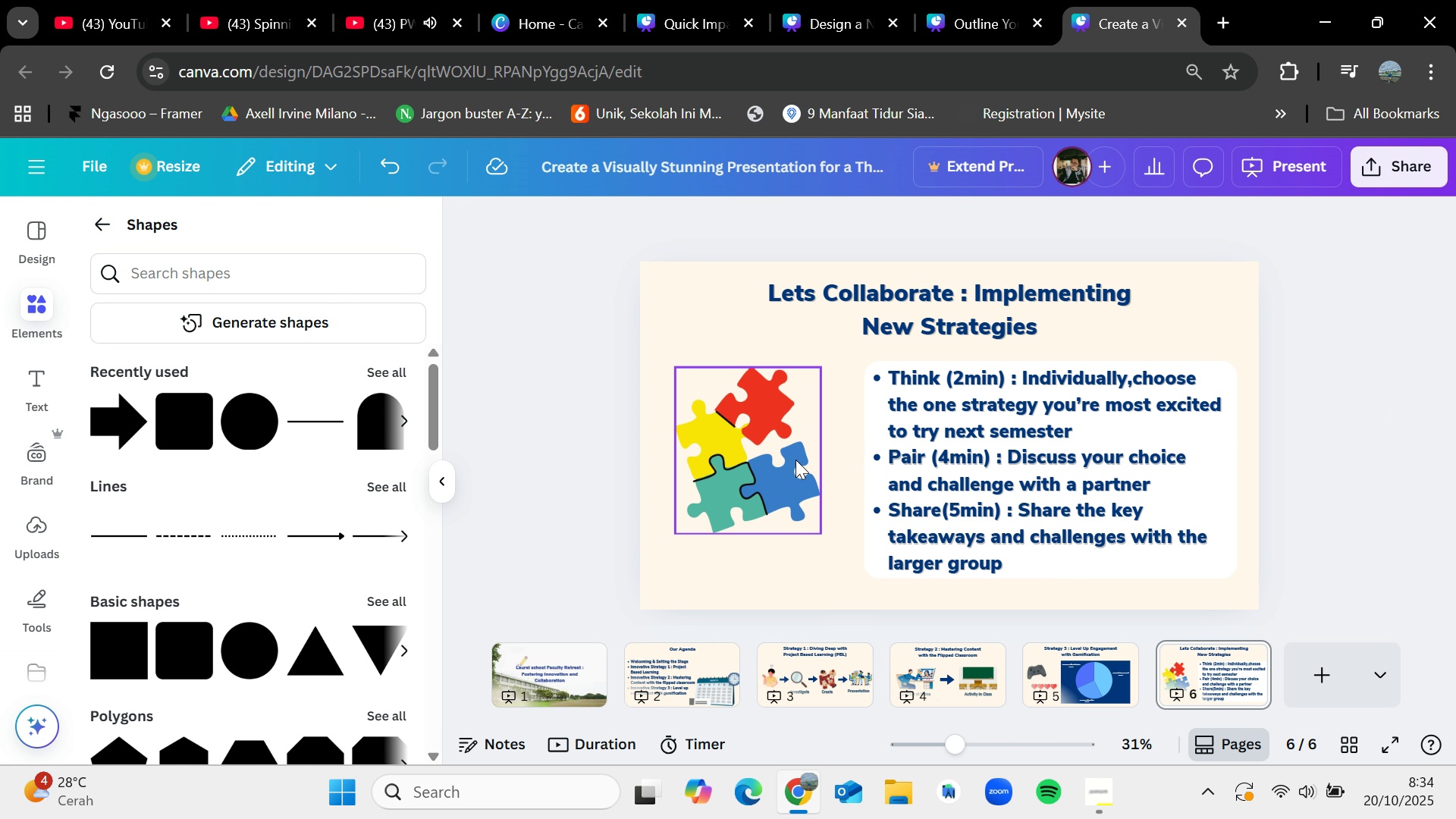 
left_click_drag(start_coordinate=[770, 462], to_coordinate=[767, 469])
 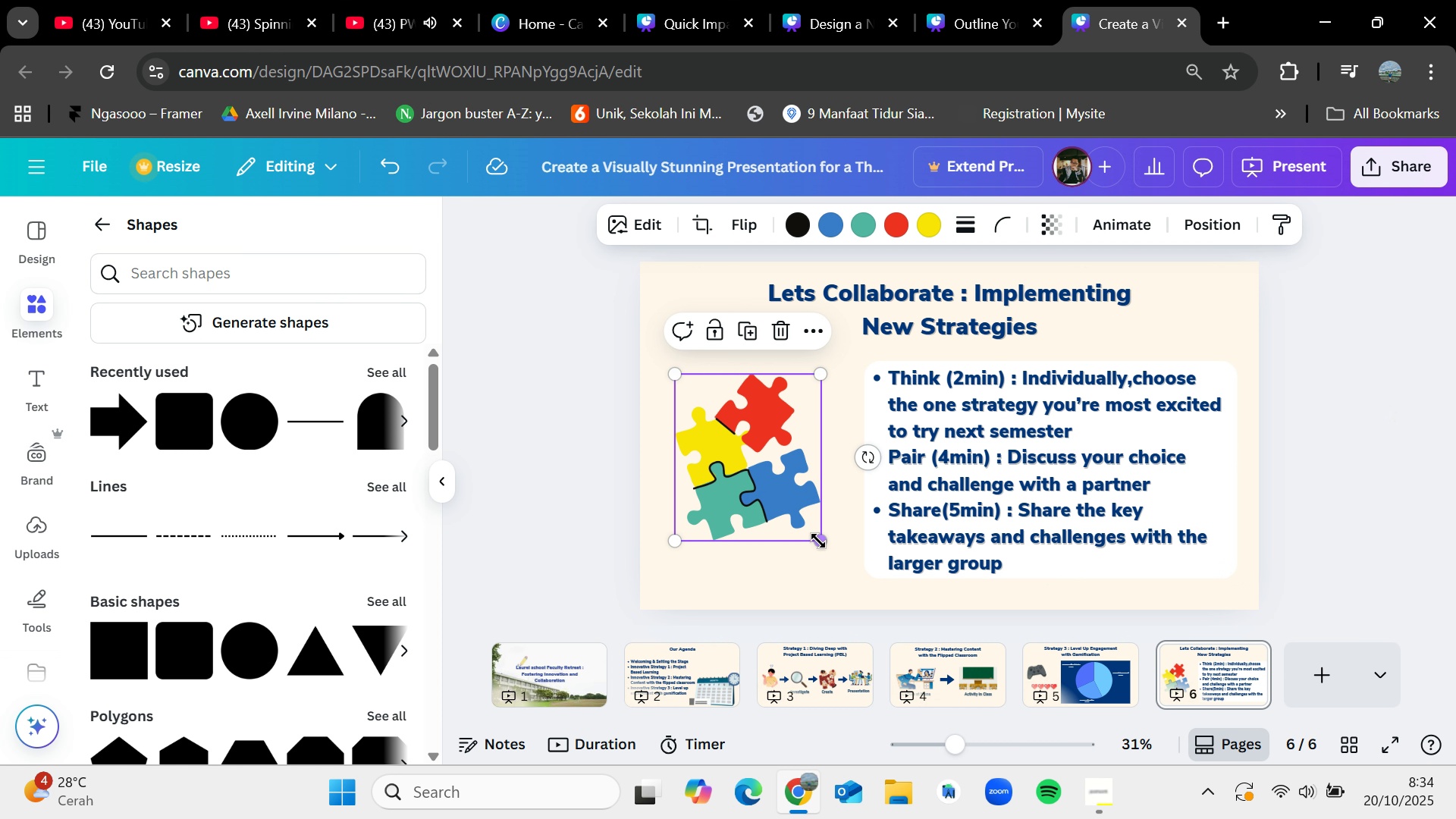 
left_click_drag(start_coordinate=[818, 541], to_coordinate=[801, 526])
 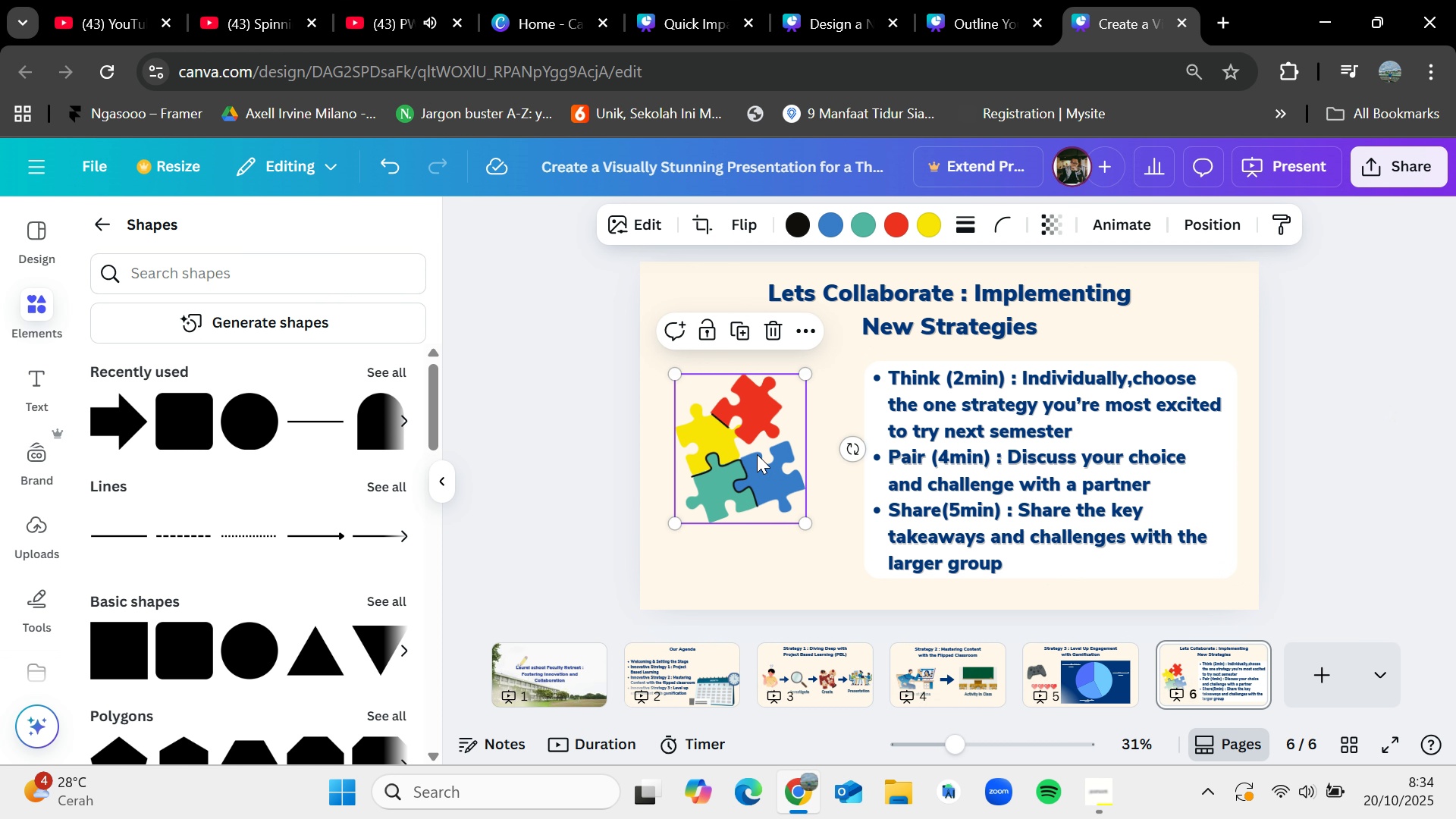 
left_click_drag(start_coordinate=[761, 453], to_coordinate=[749, 492])
 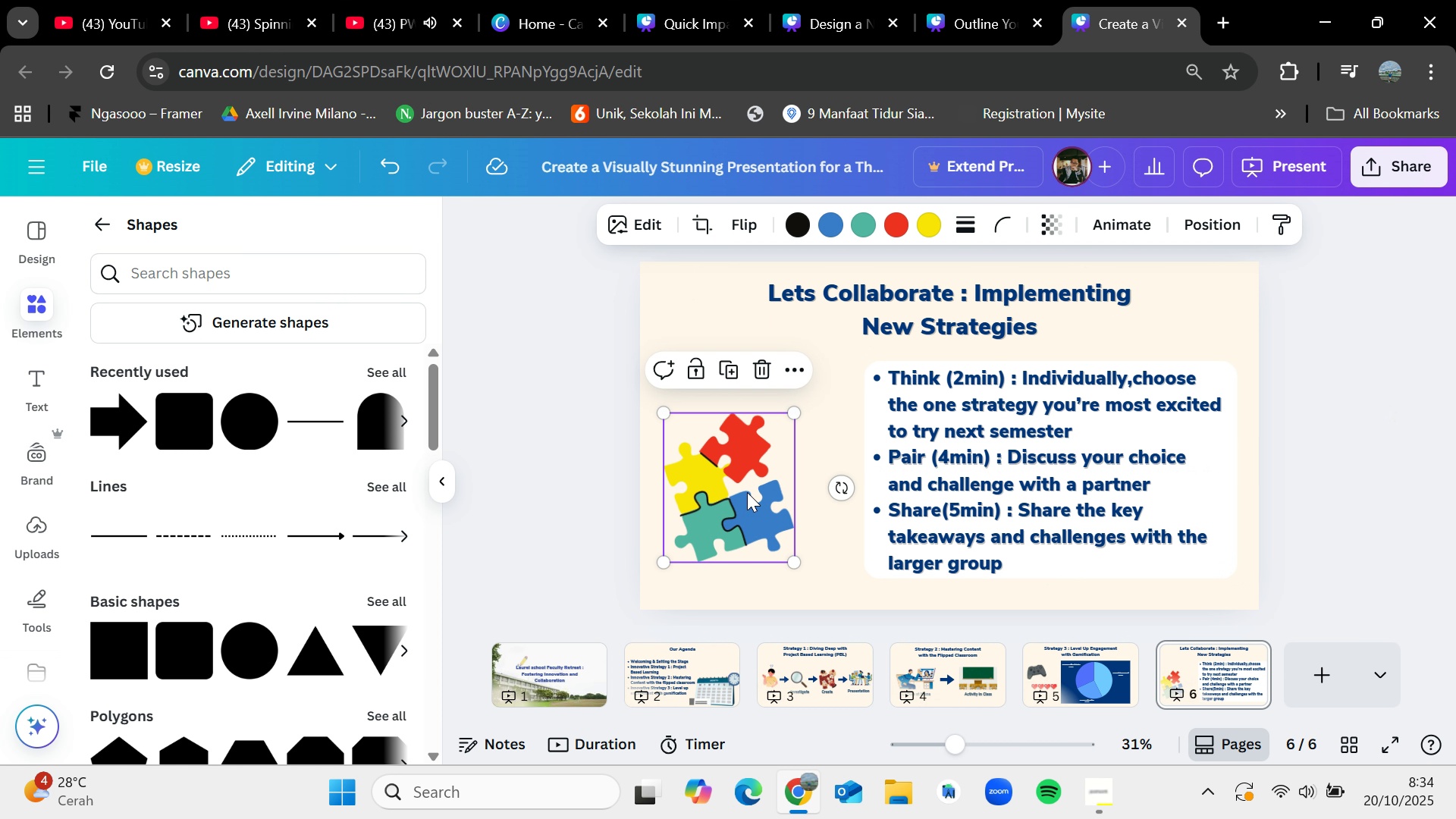 
key(Control+C)
 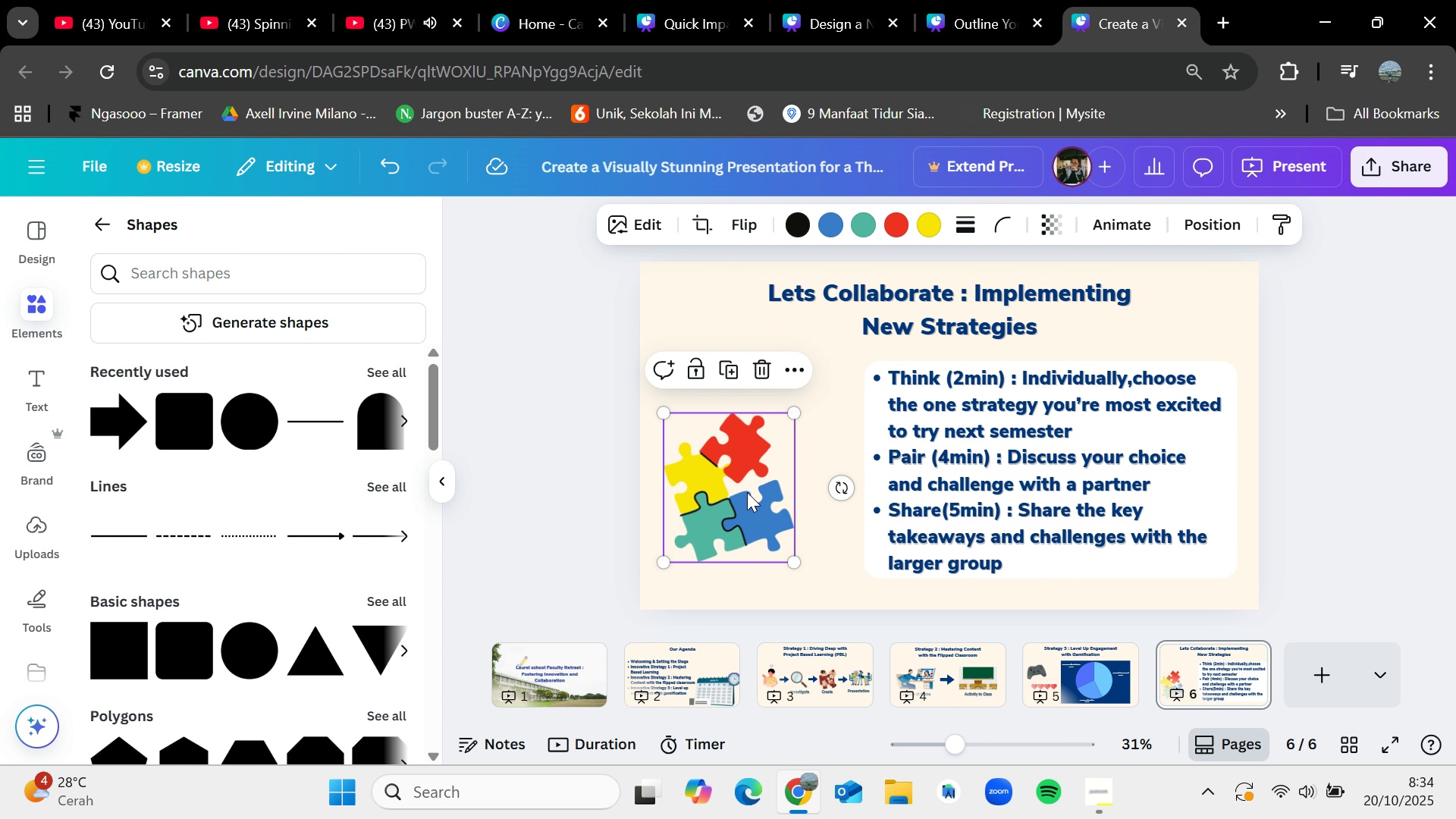 
key(Control+V)
 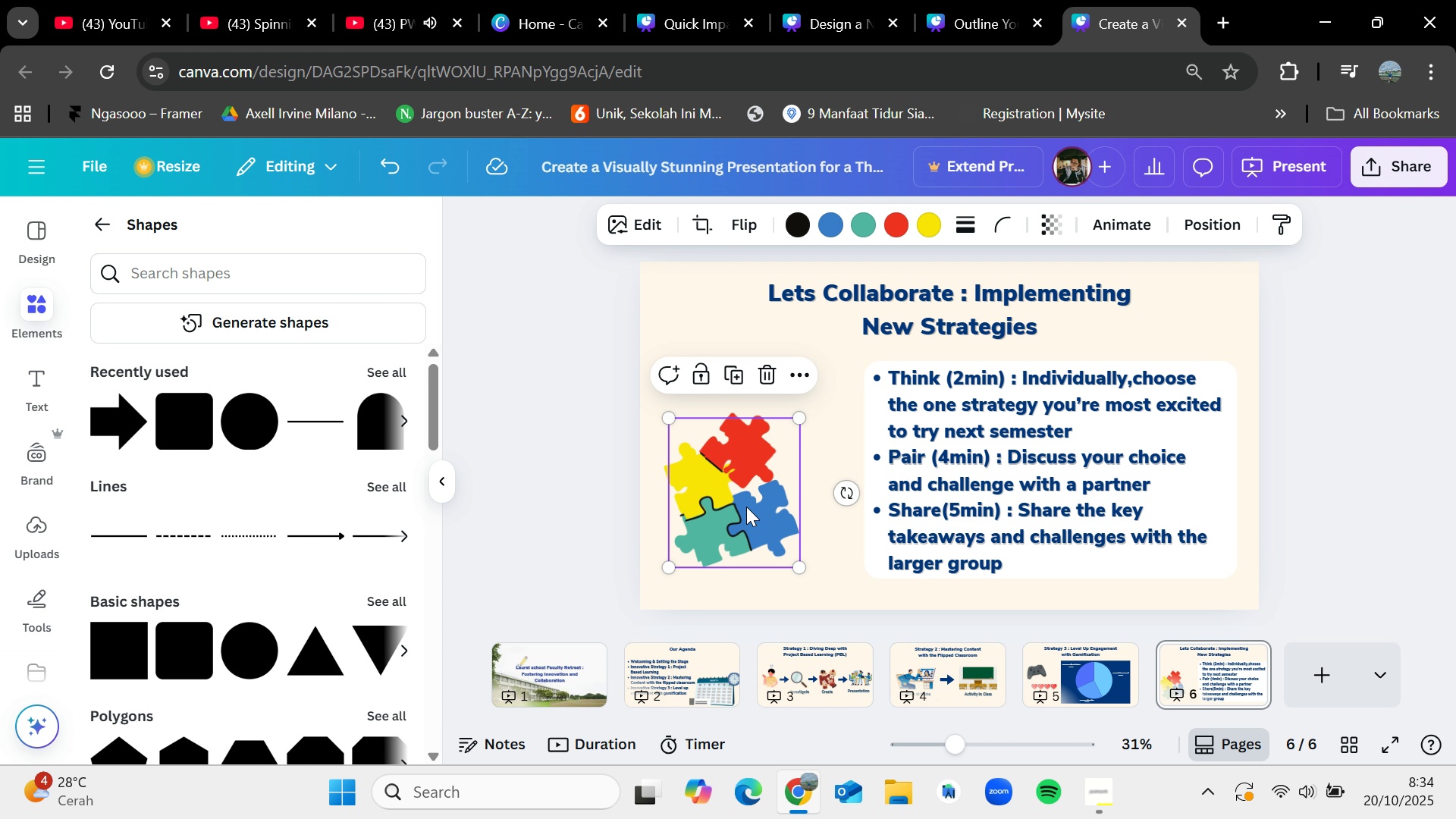 
left_click_drag(start_coordinate=[746, 507], to_coordinate=[801, 417])
 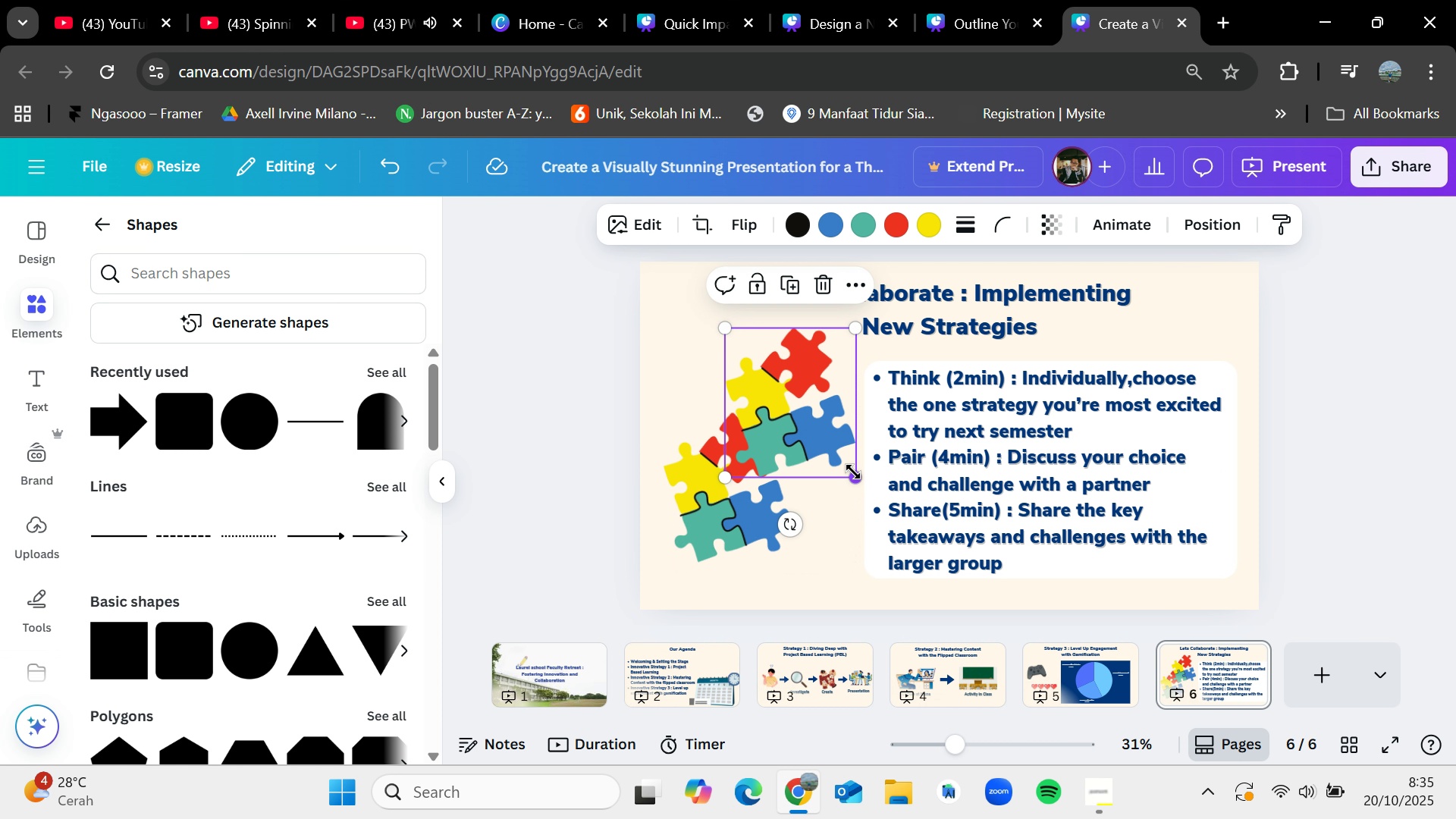 
left_click_drag(start_coordinate=[853, 472], to_coordinate=[830, 452])
 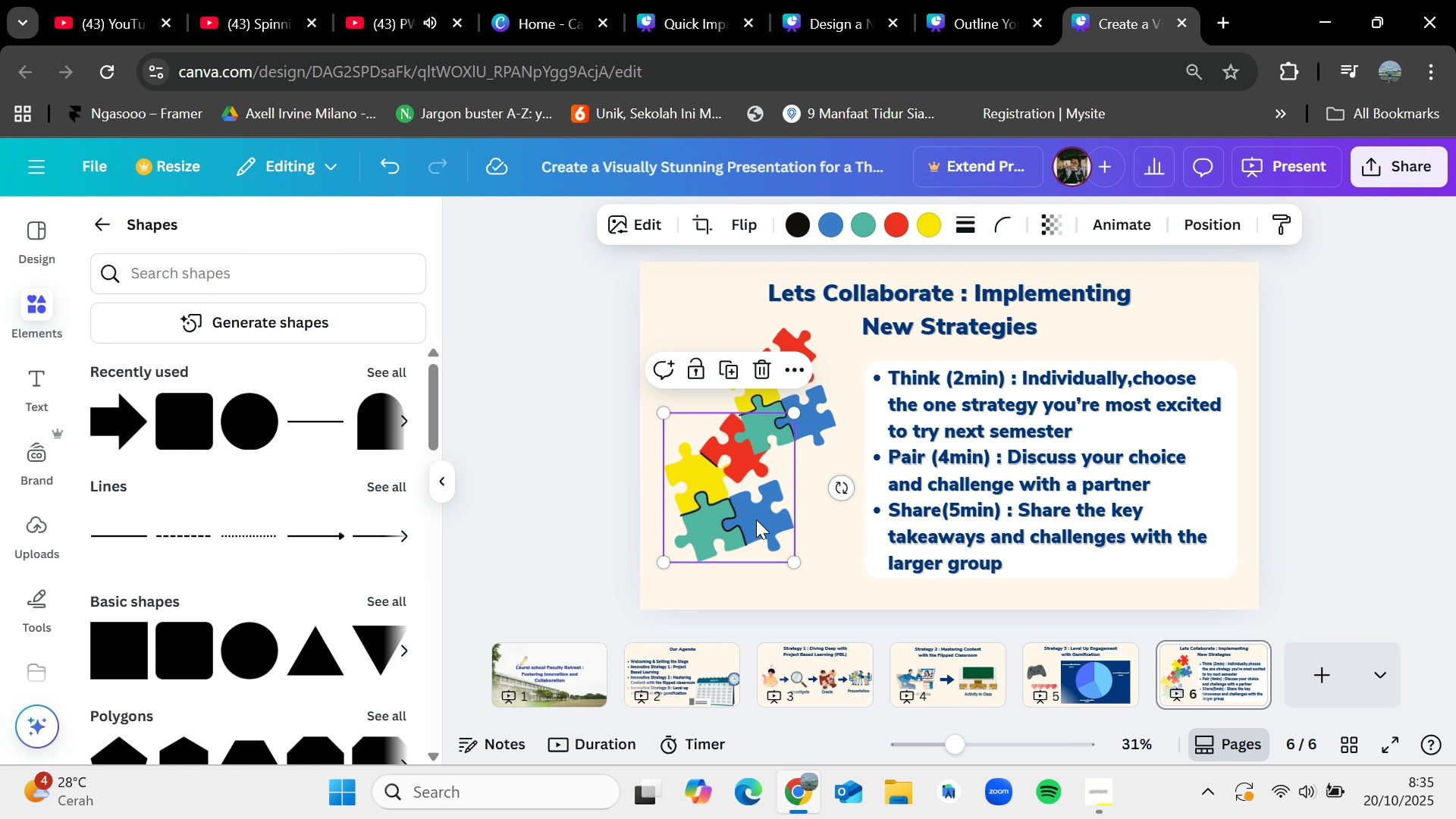 
left_click([756, 519])
 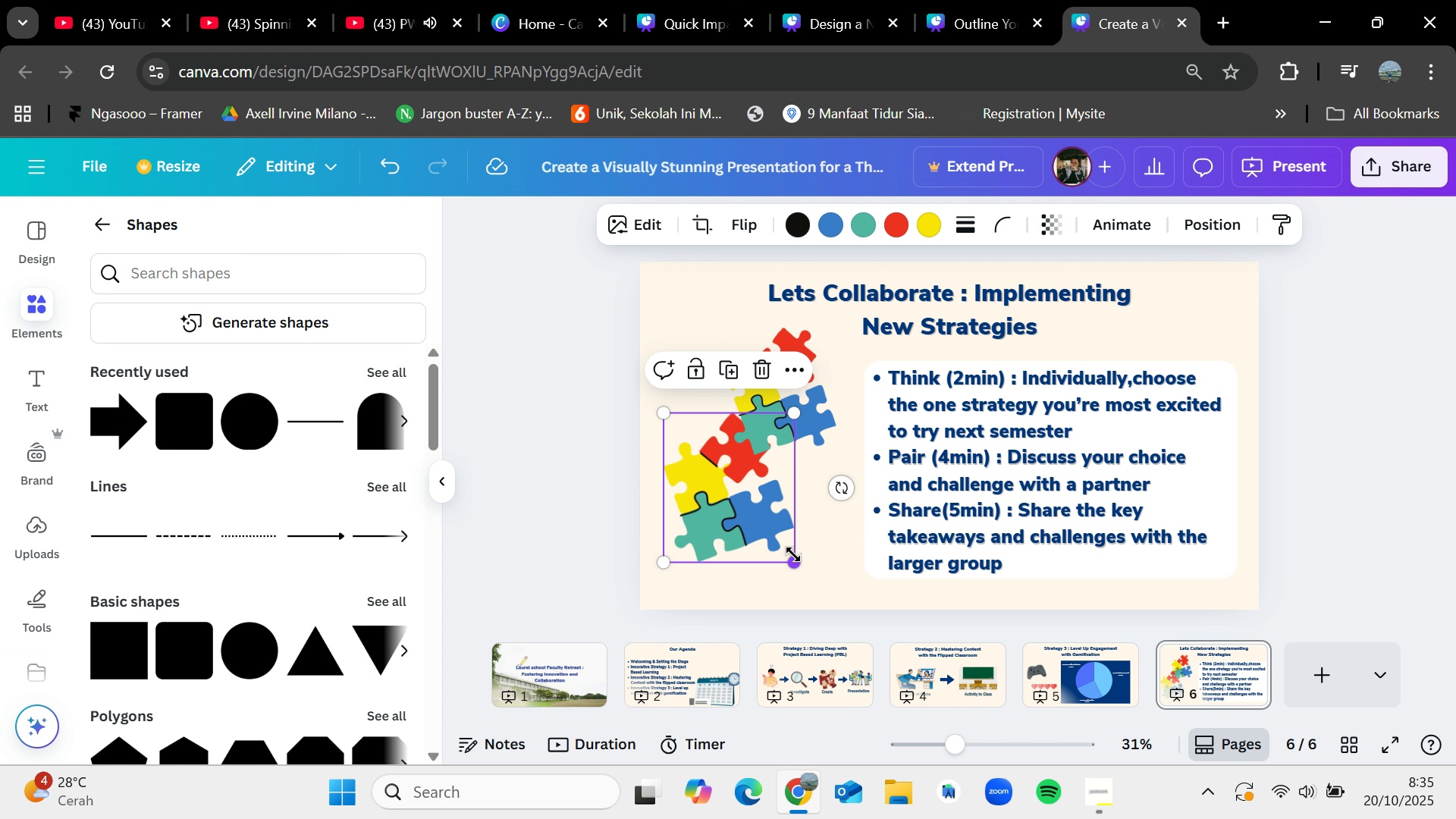 
left_click_drag(start_coordinate=[793, 554], to_coordinate=[780, 545])
 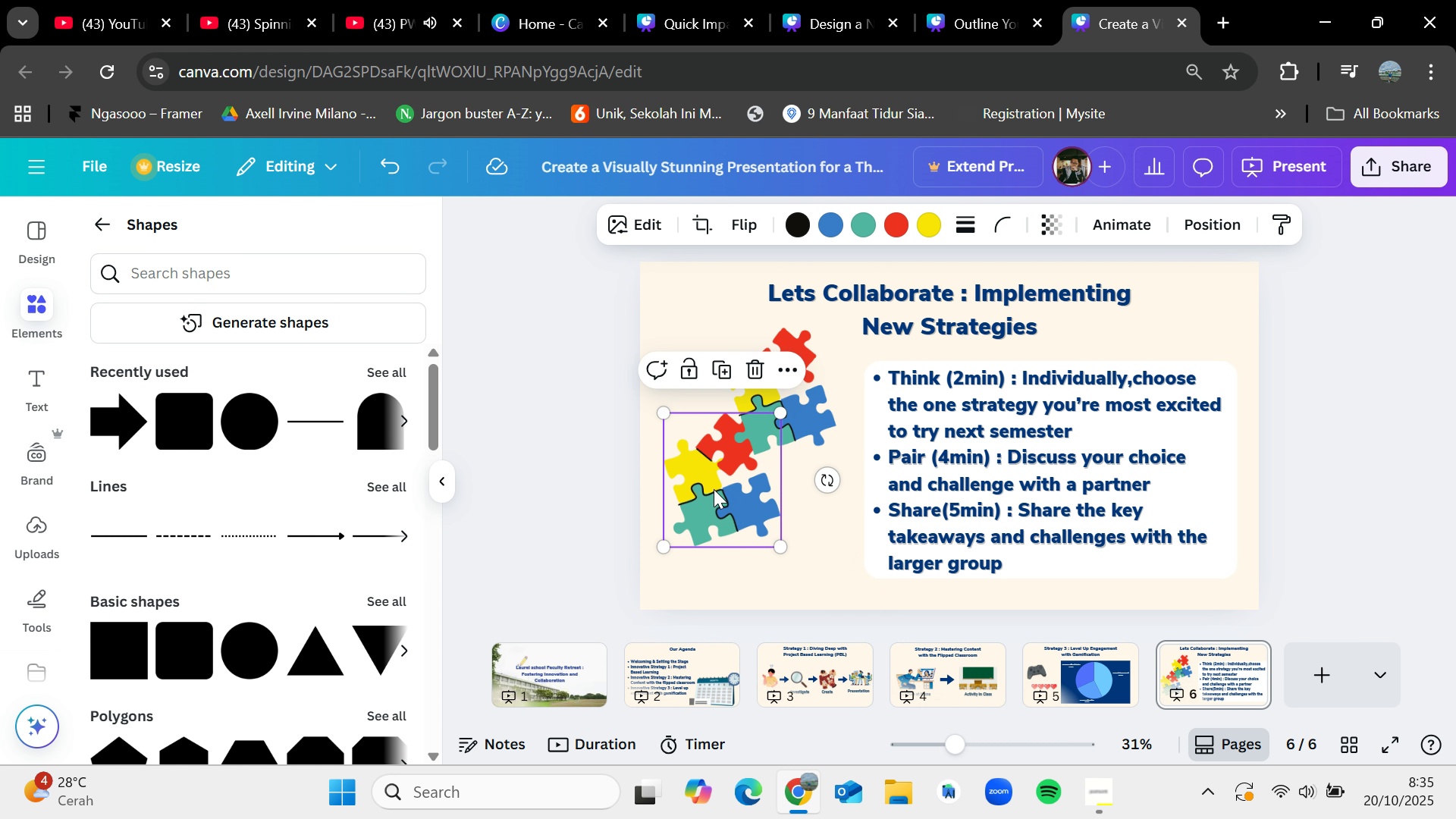 
left_click_drag(start_coordinate=[714, 486], to_coordinate=[779, 533])
 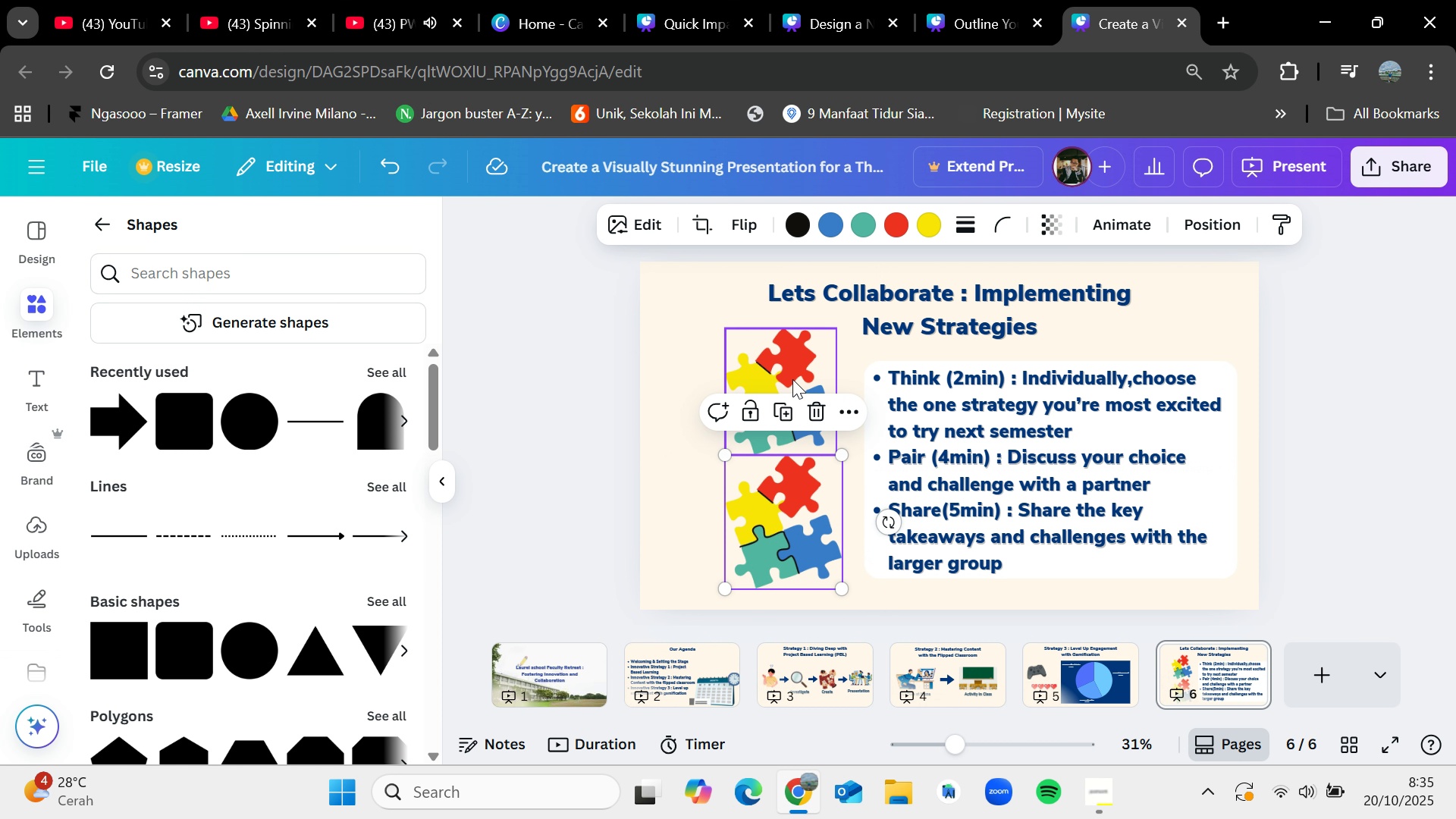 
left_click_drag(start_coordinate=[792, 378], to_coordinate=[739, 382])
 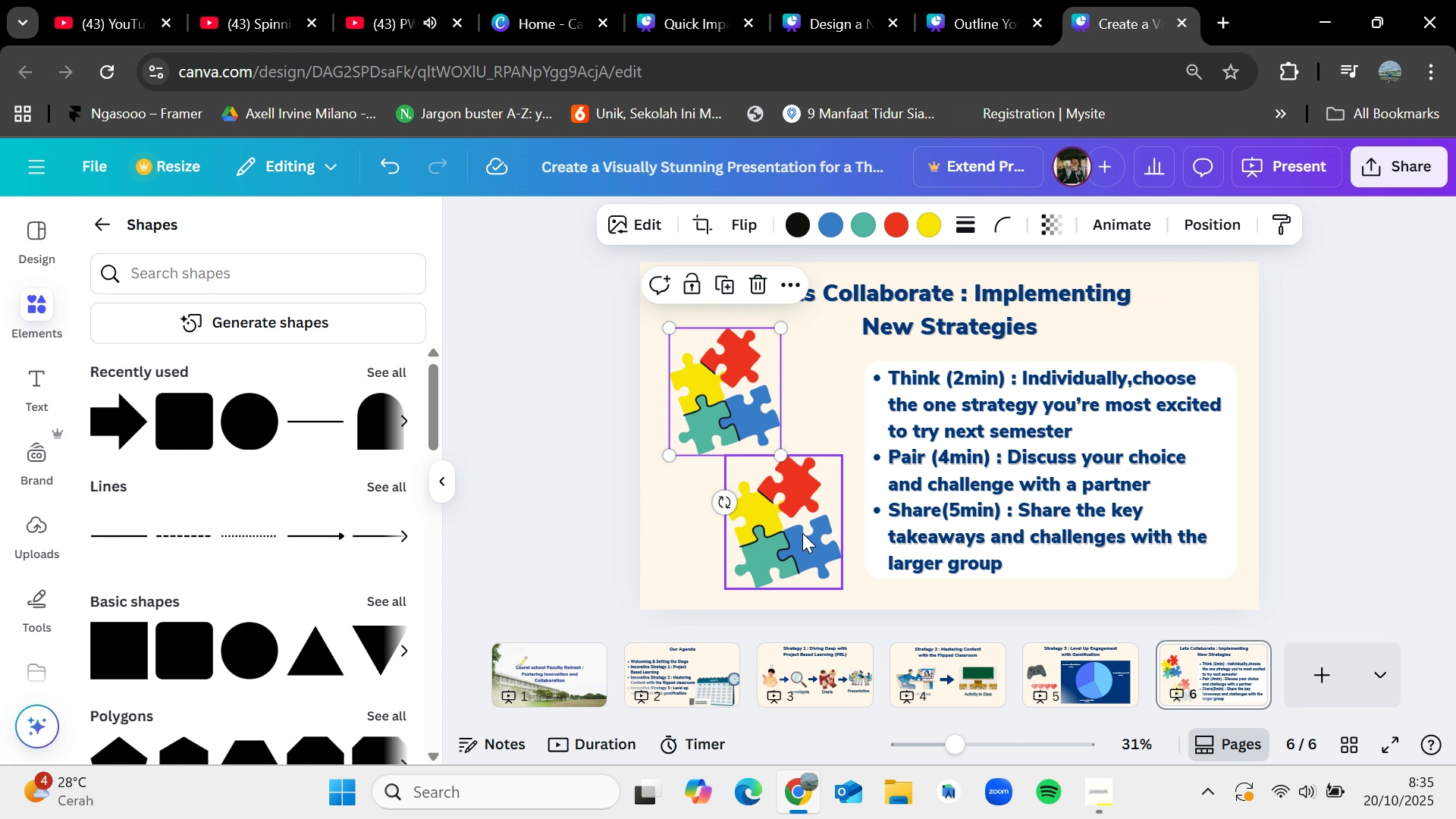 
left_click_drag(start_coordinate=[802, 533], to_coordinate=[807, 530])
 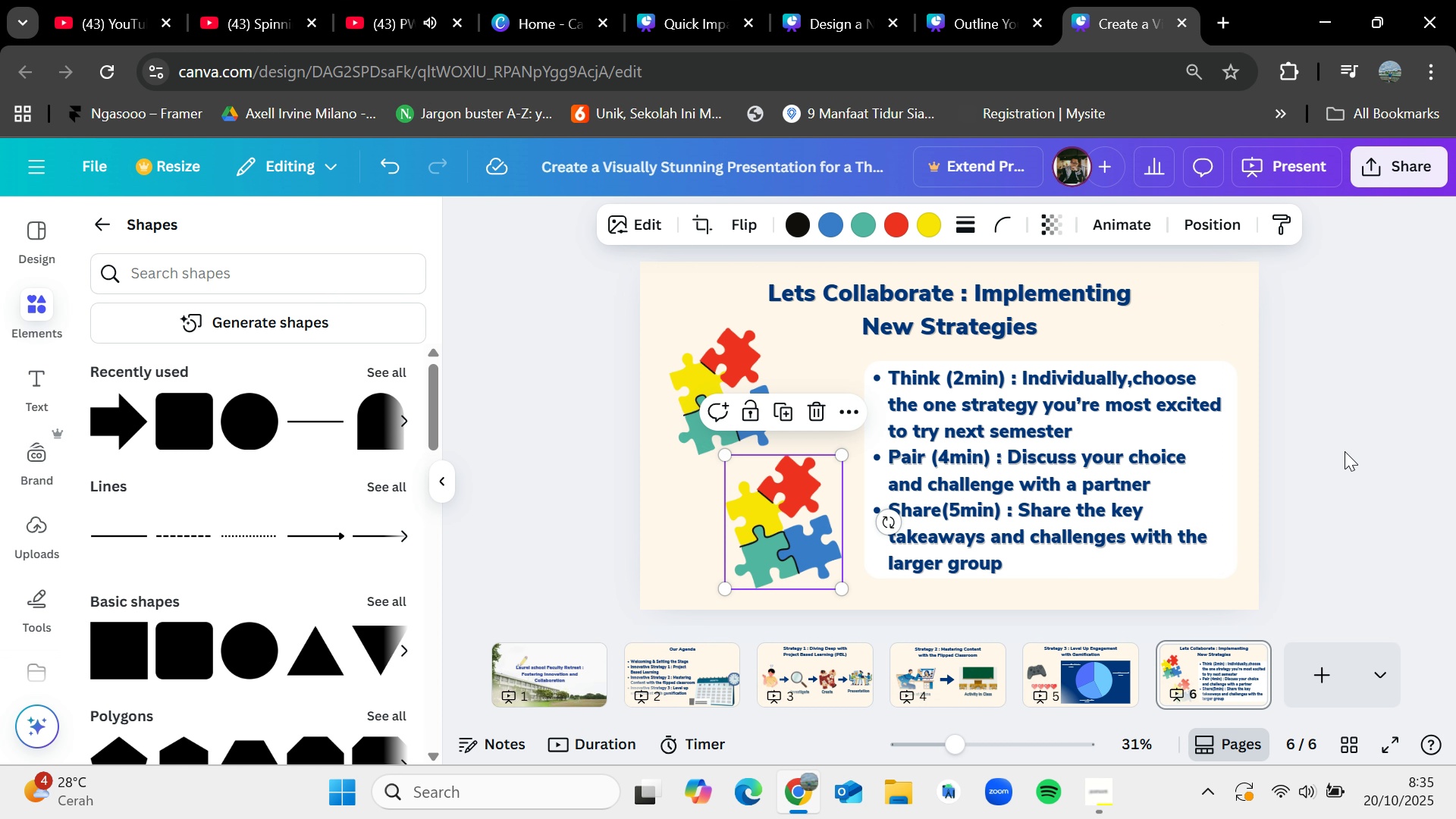 
left_click([1345, 451])
 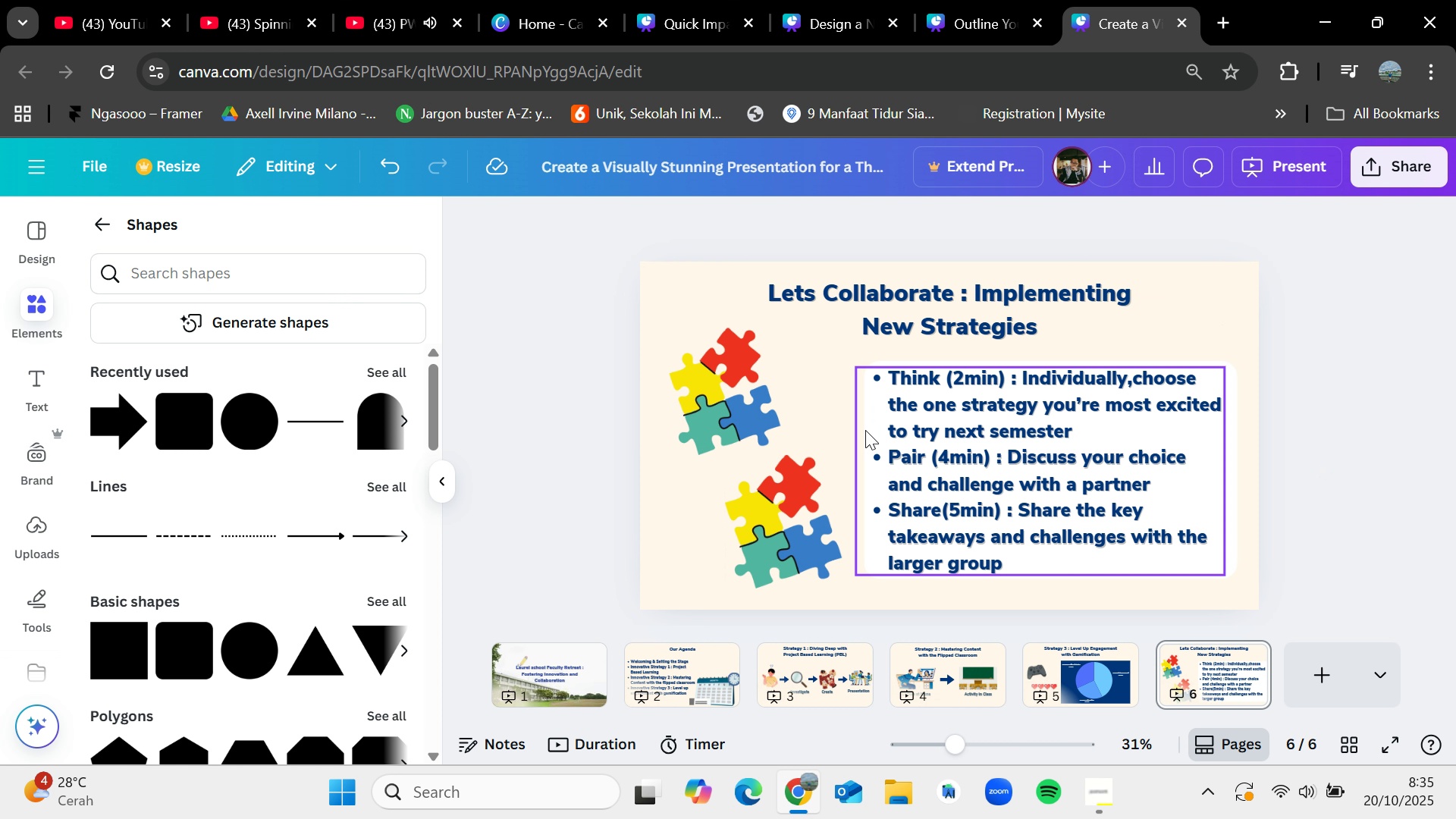 
left_click_drag(start_coordinate=[723, 382], to_coordinate=[723, 391])
 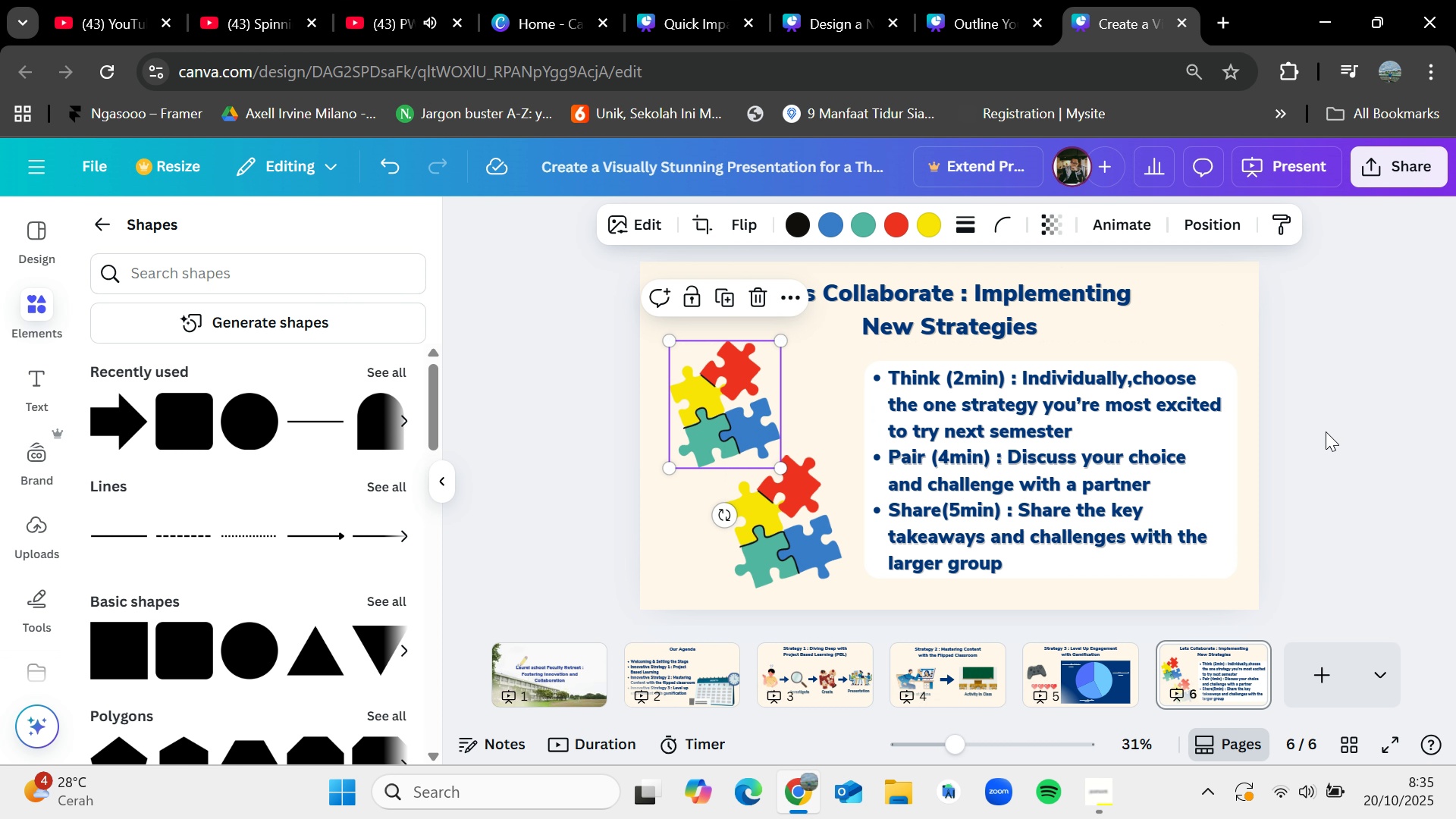 
left_click([1326, 431])